 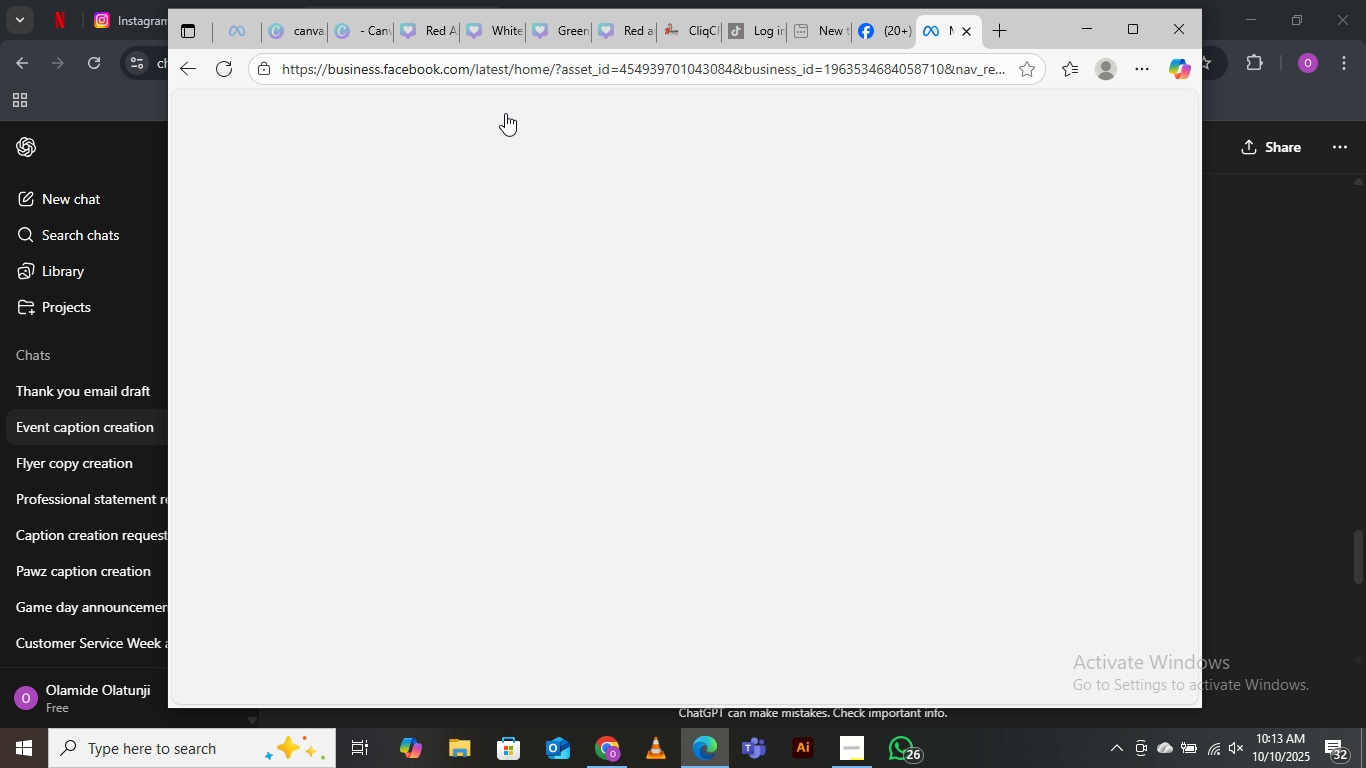 
left_click([304, 31])
 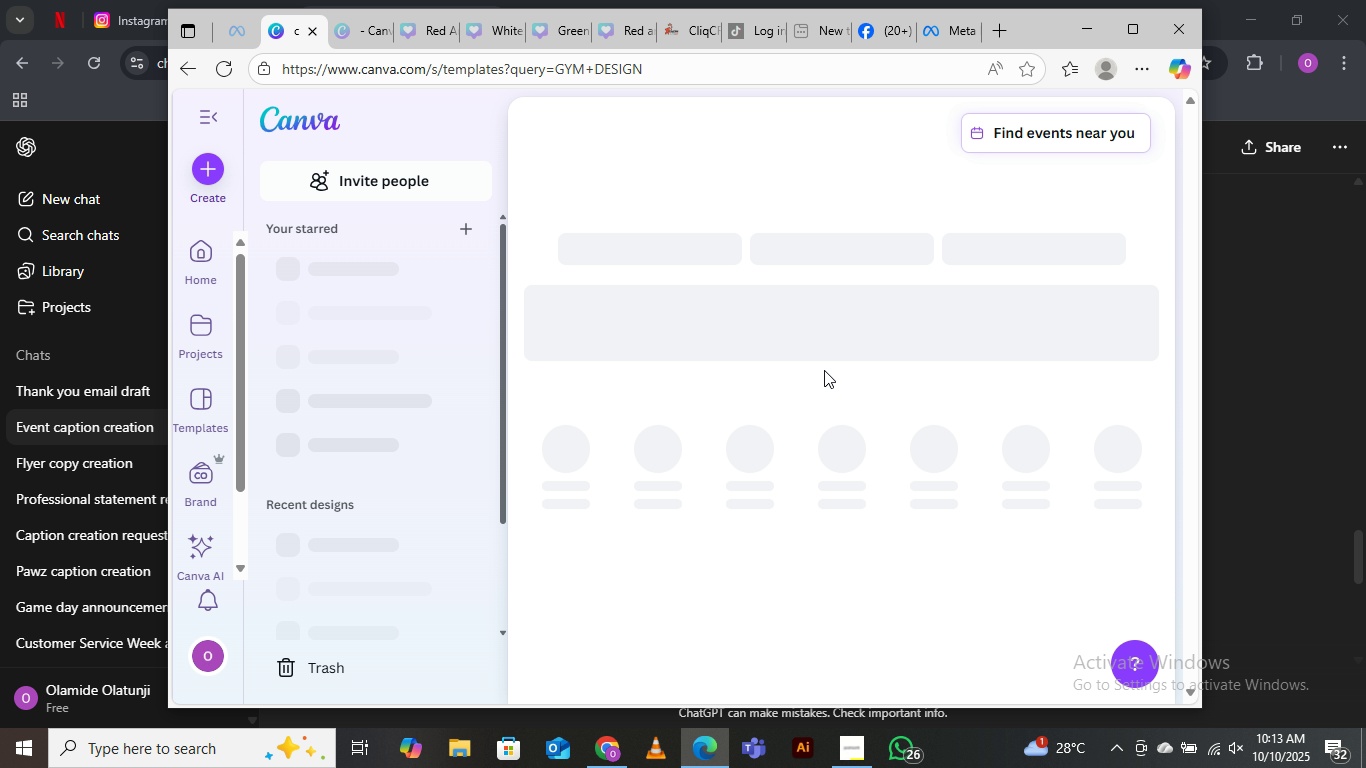 
wait(10.68)
 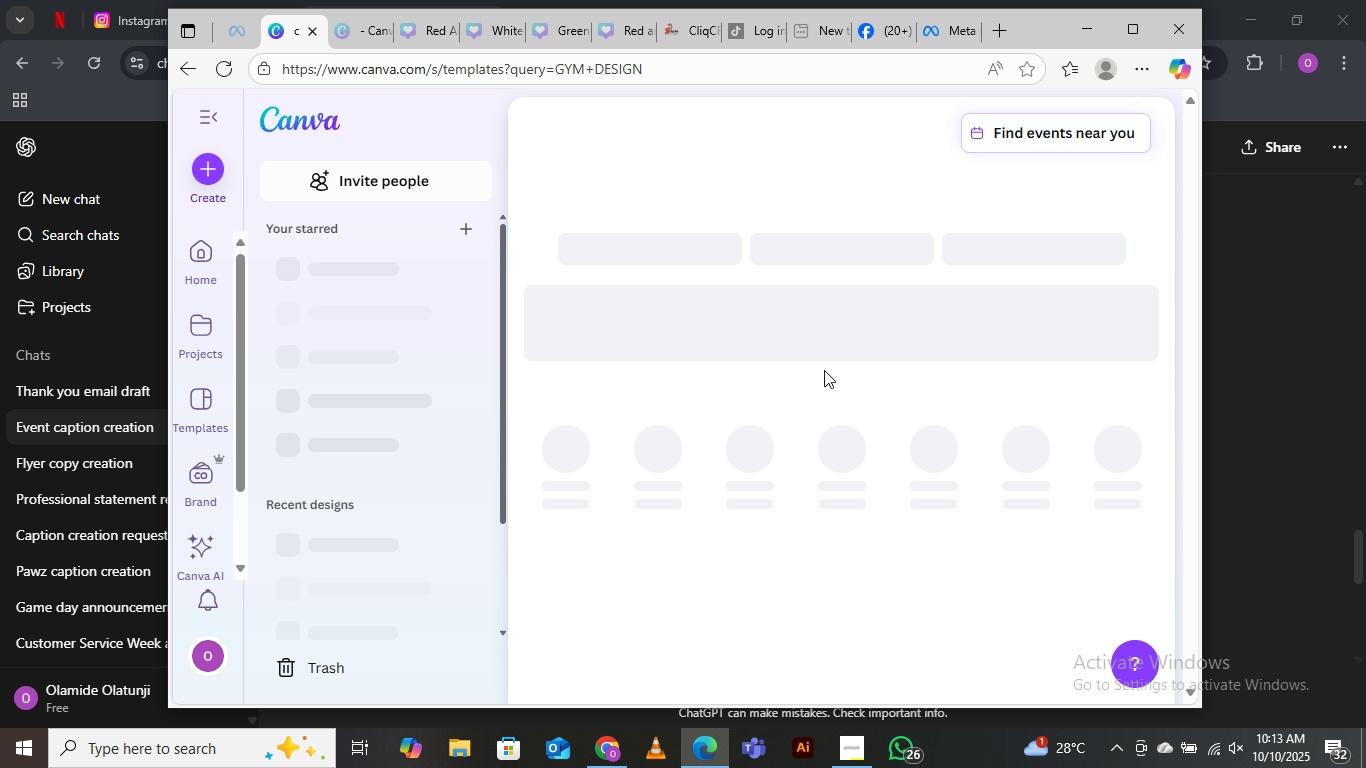 
left_click([1118, 320])
 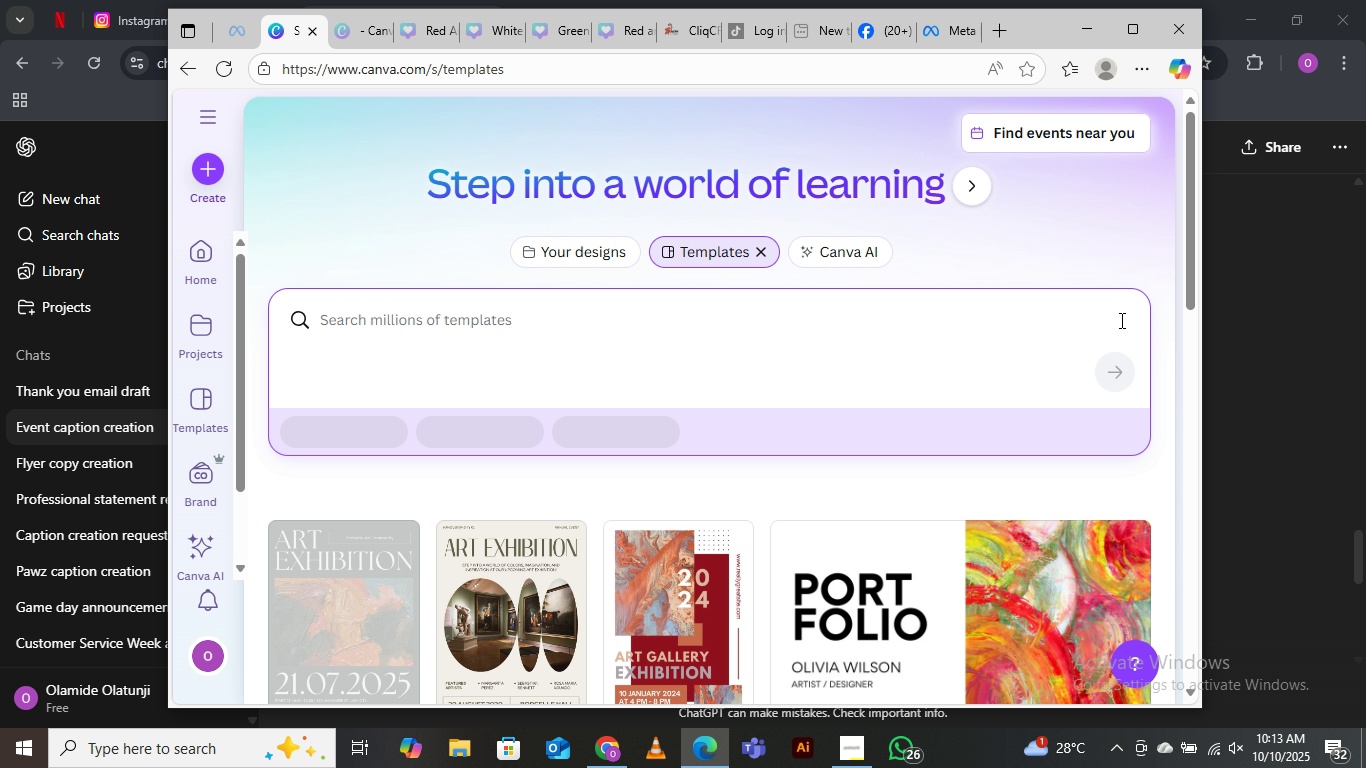 
type(communitu)
key(Backspace)
type(y cleam)
key(Backspace)
type(n up flyetr)
key(Backspace)
key(Backspace)
type(r)
 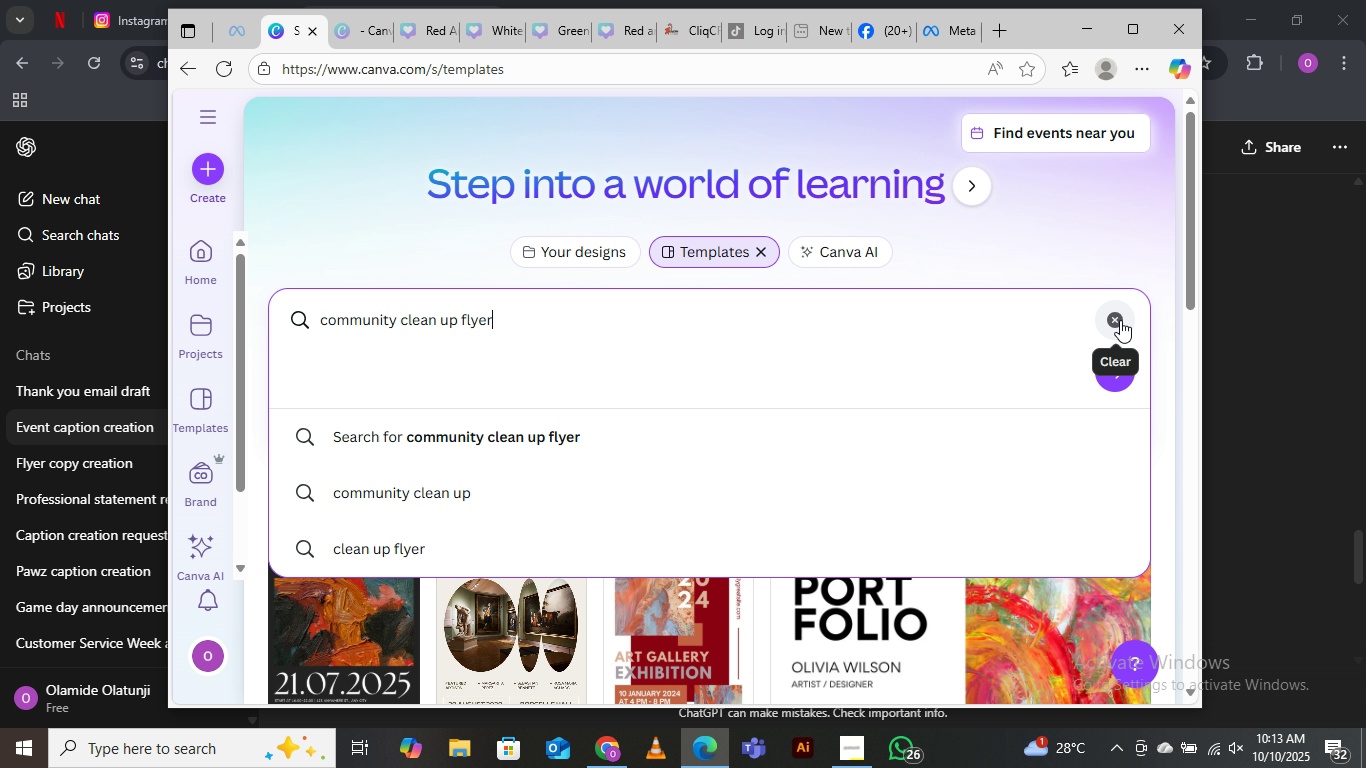 
key(Enter)
 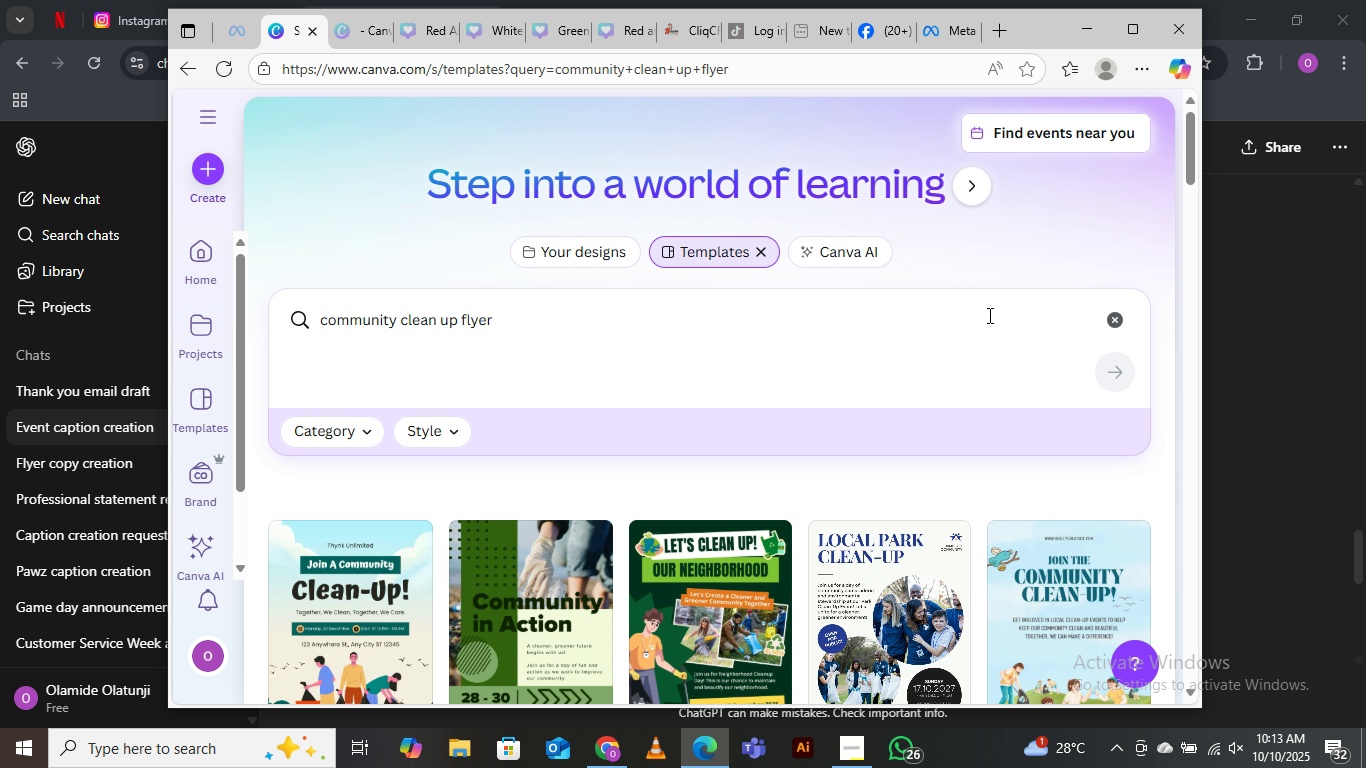 
scroll: coordinate [694, 561], scroll_direction: down, amount: 9.0
 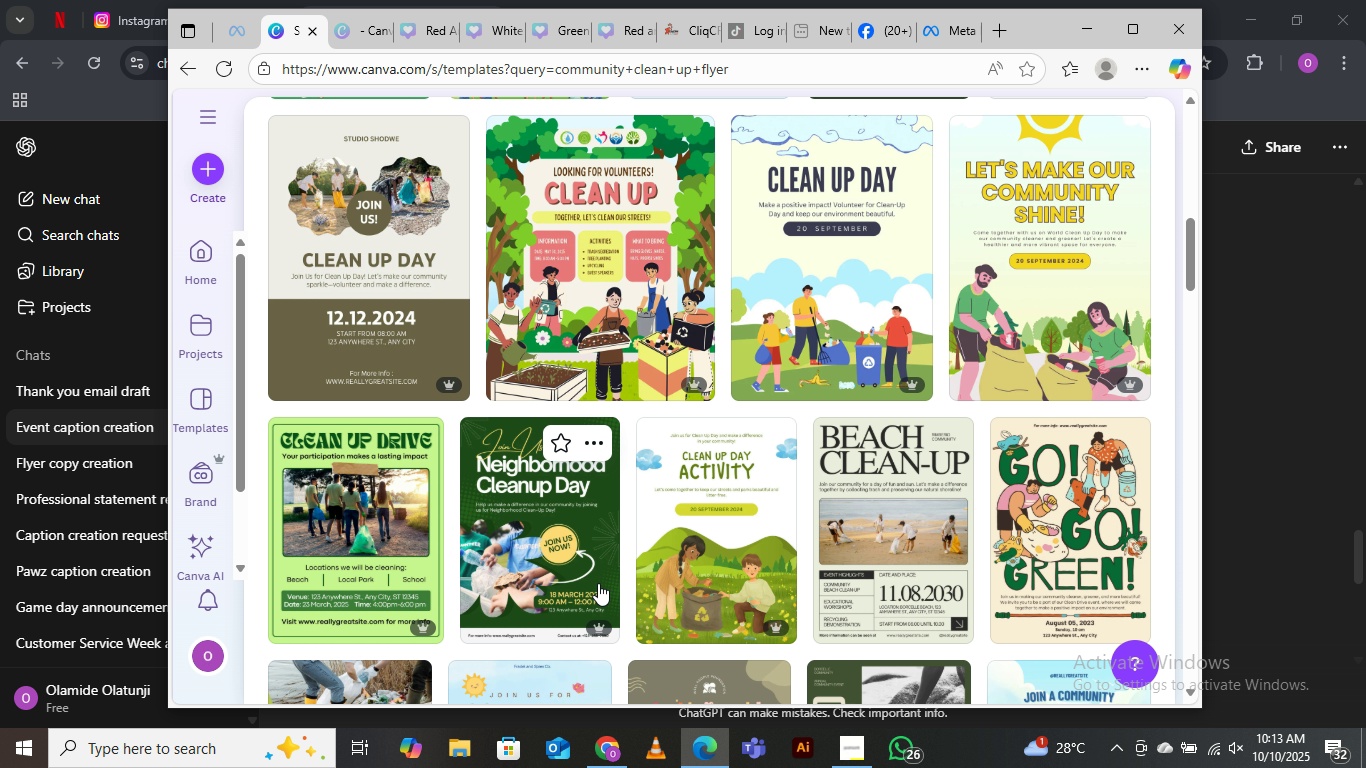 
mouse_move([995, 598])
 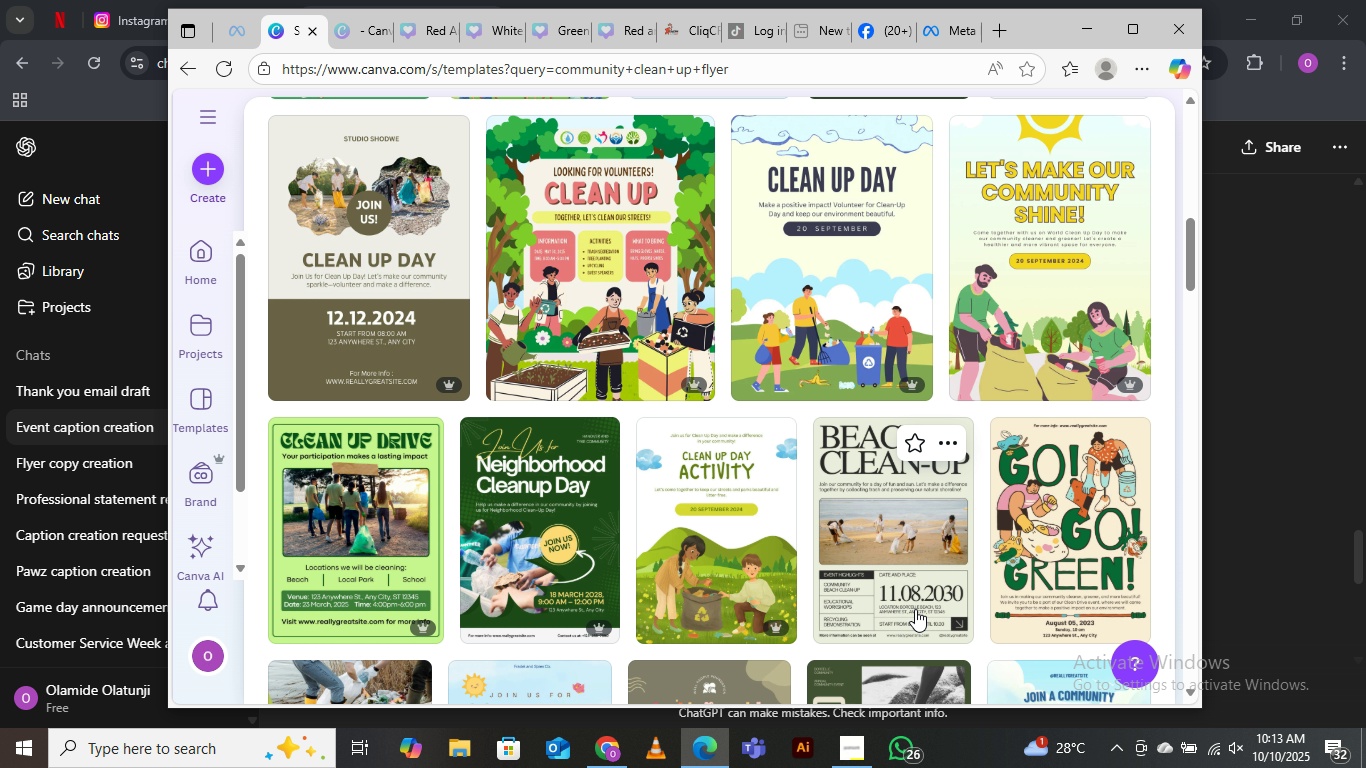 
mouse_move([914, 553])
 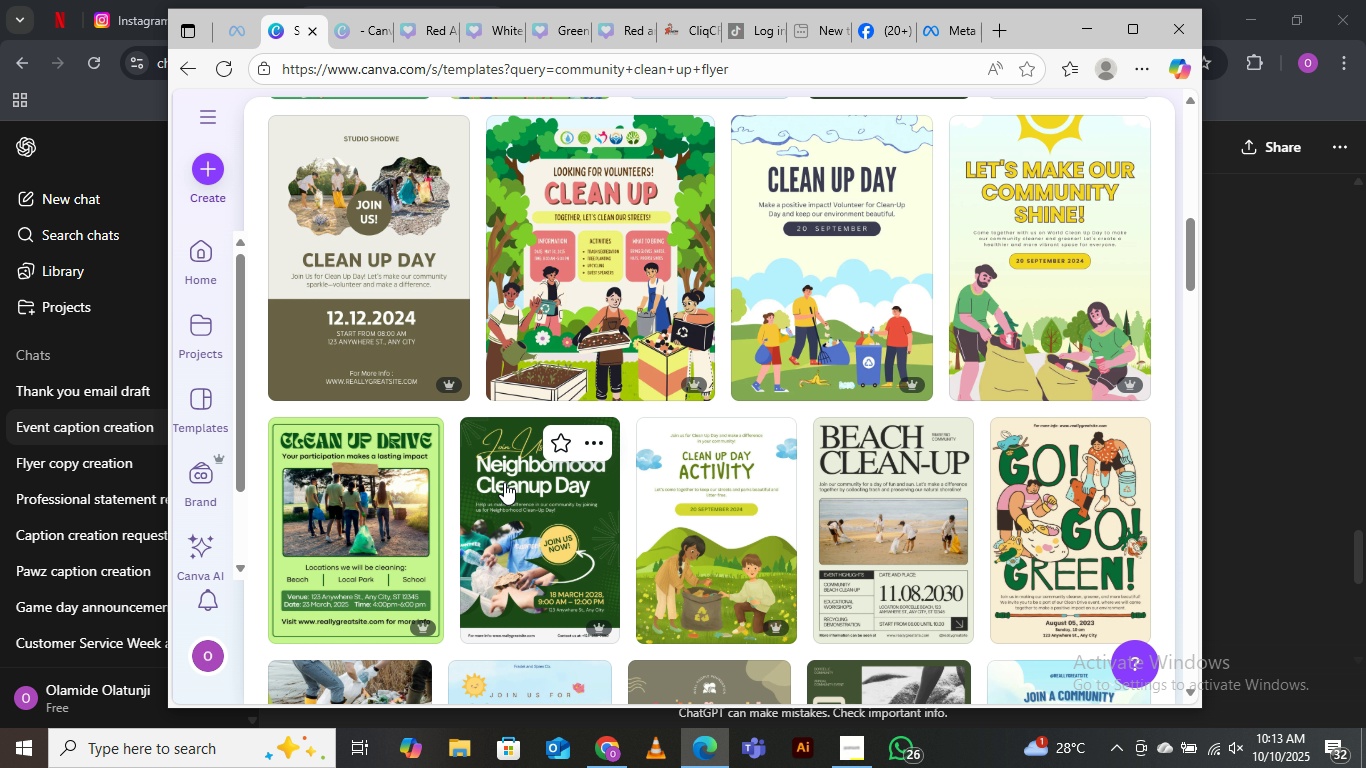 
left_click([521, 484])
 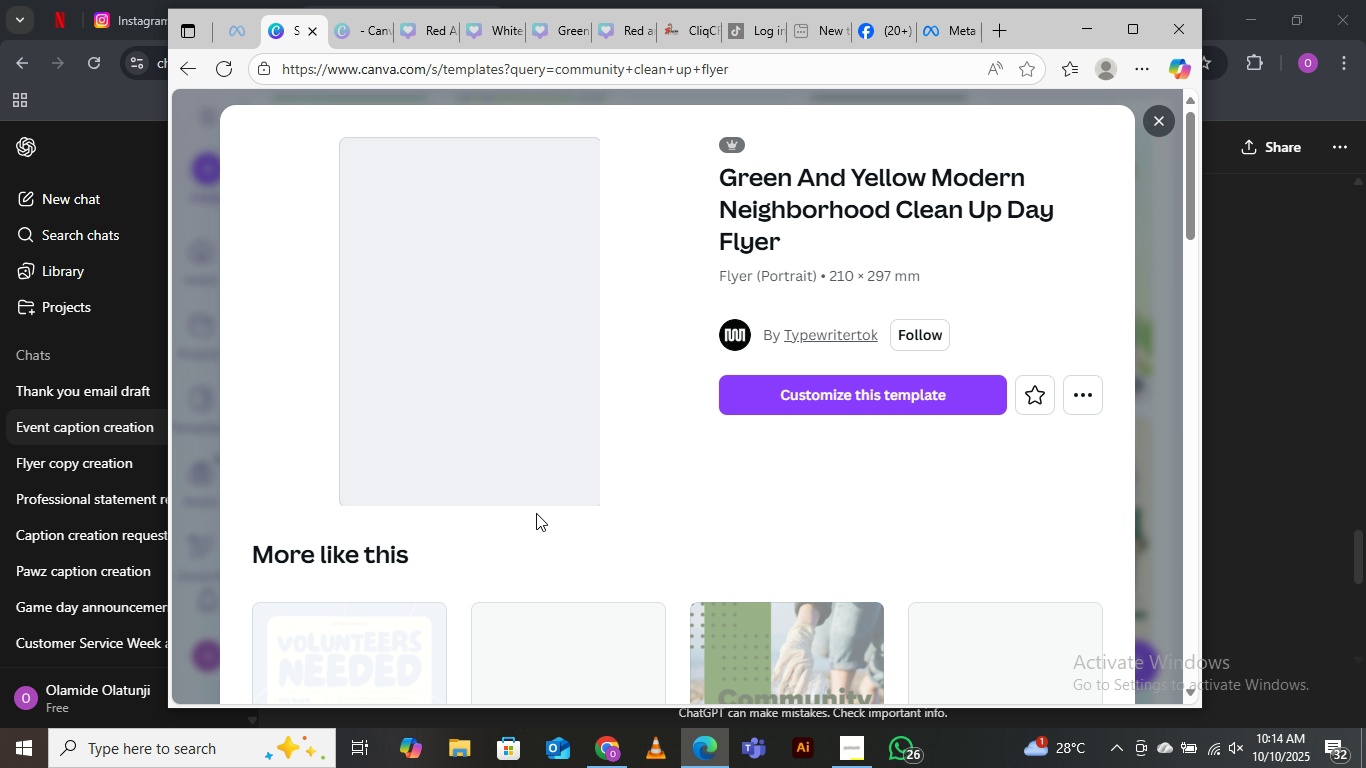 
scroll: coordinate [458, 529], scroll_direction: down, amount: 5.0
 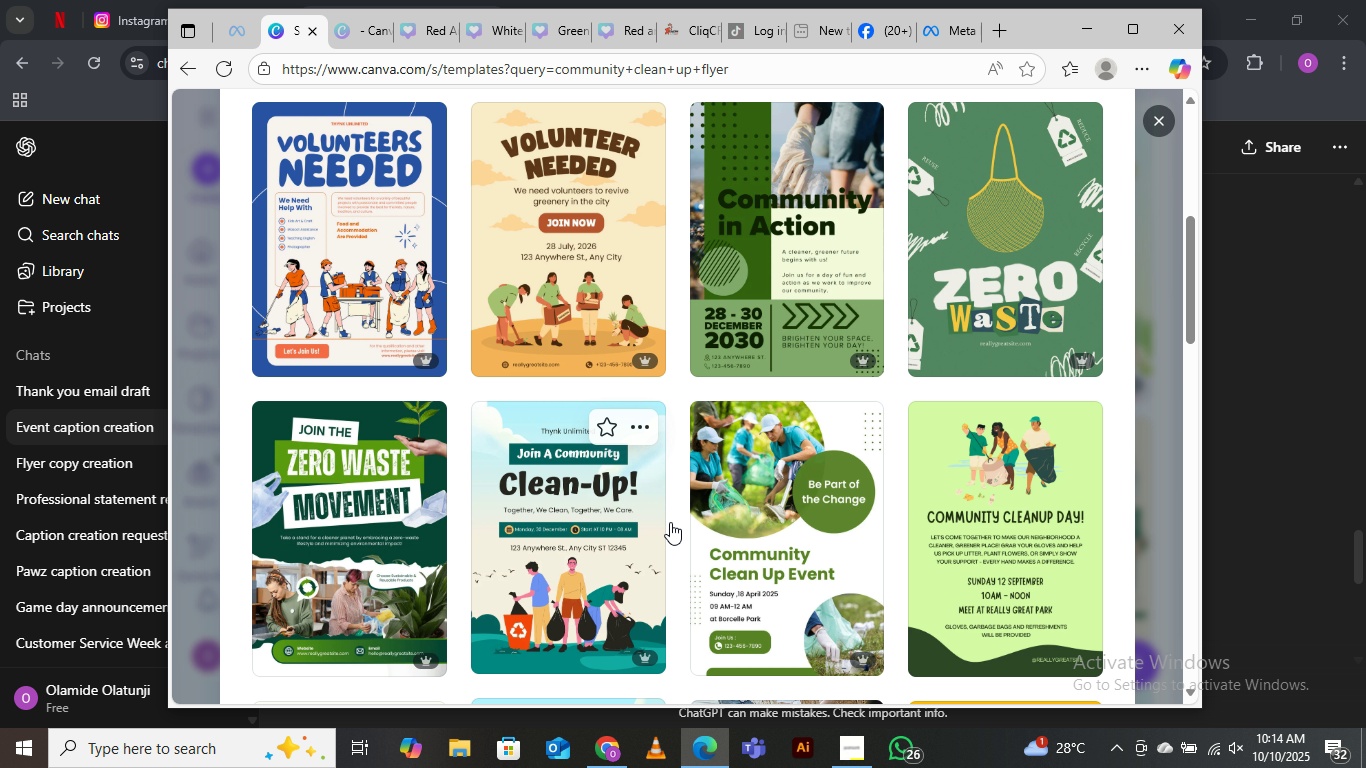 
mouse_move([821, 513])
 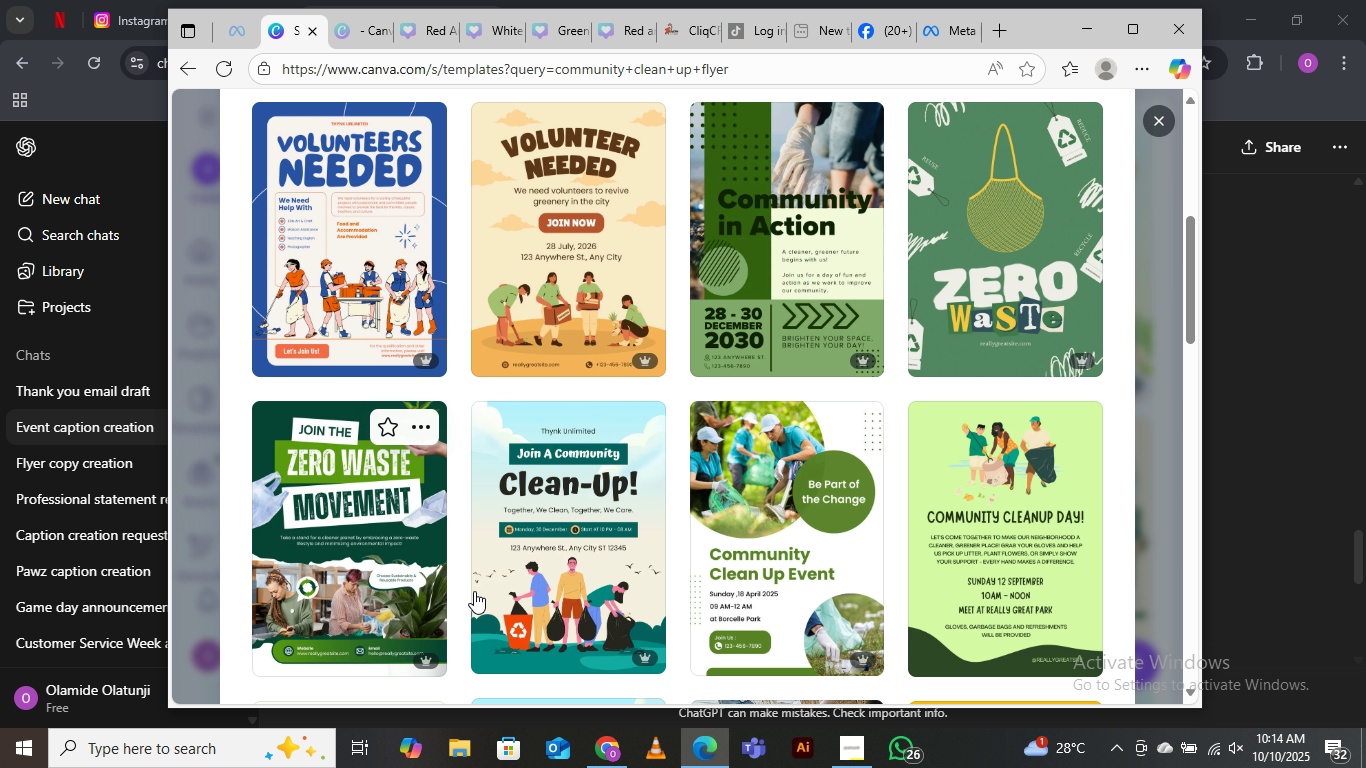 
mouse_move([604, 546])
 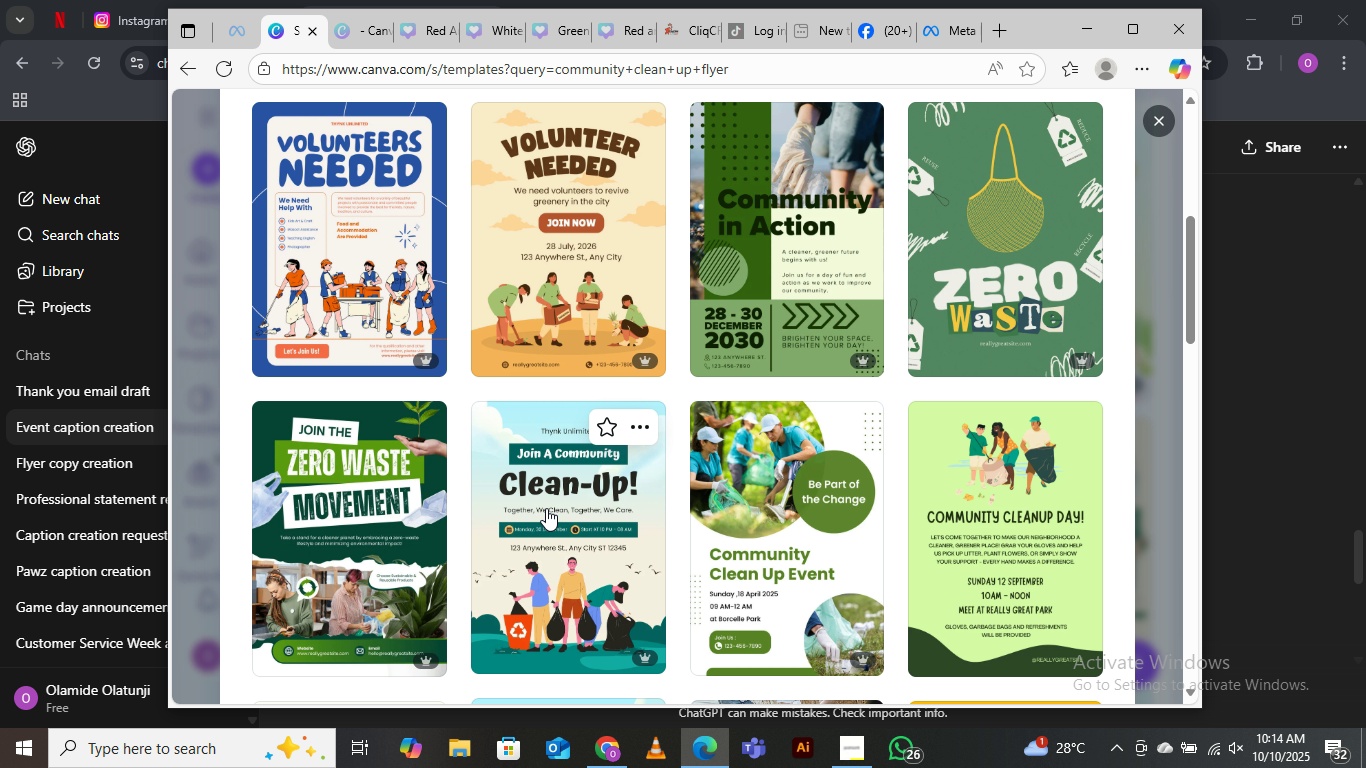 
wait(6.01)
 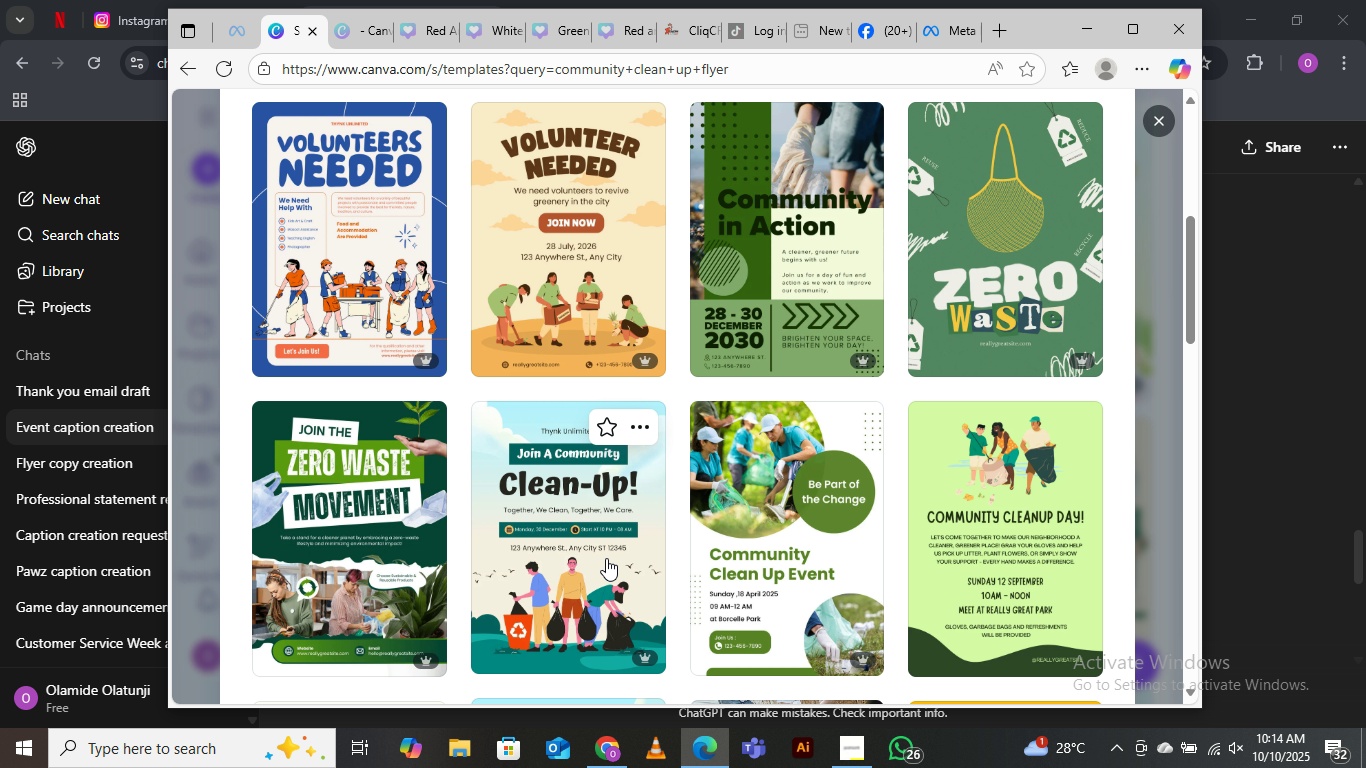 
scroll: coordinate [497, 541], scroll_direction: down, amount: 9.0
 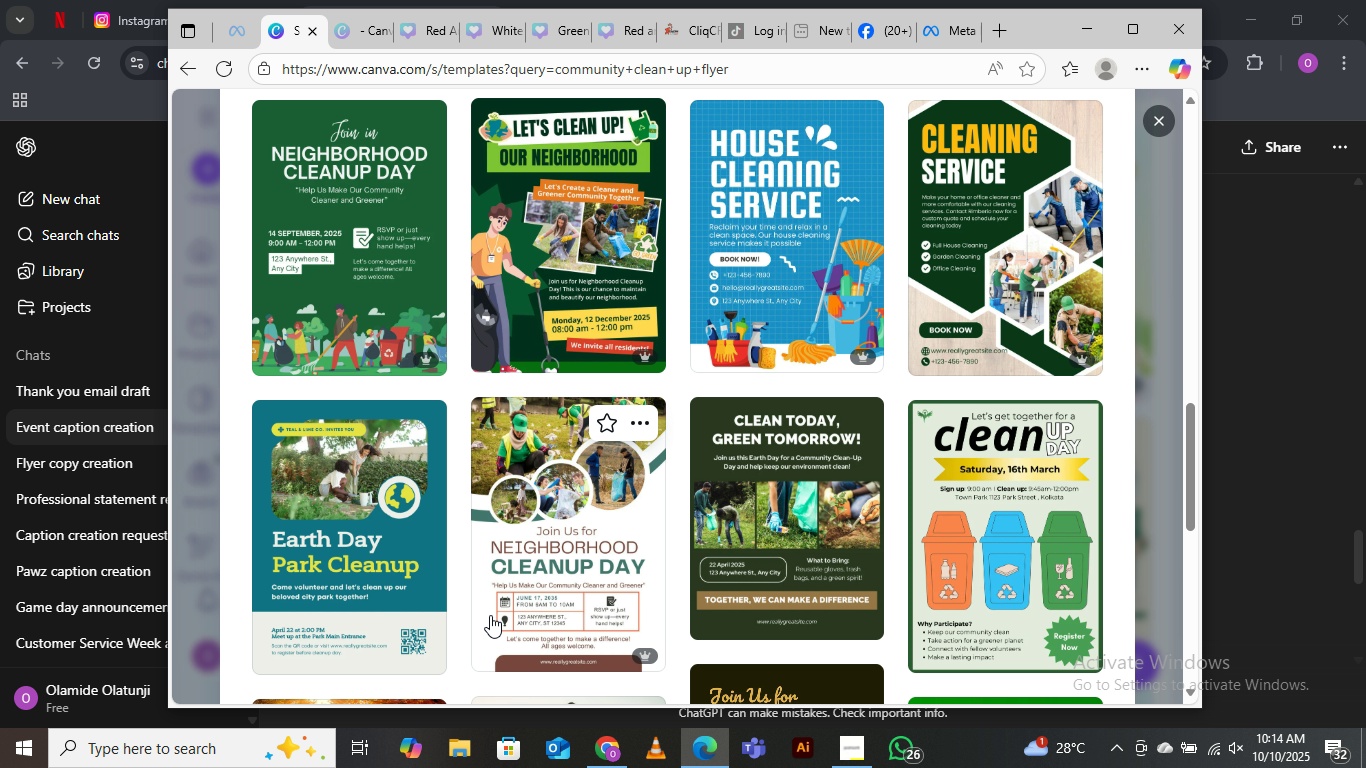 
wait(9.02)
 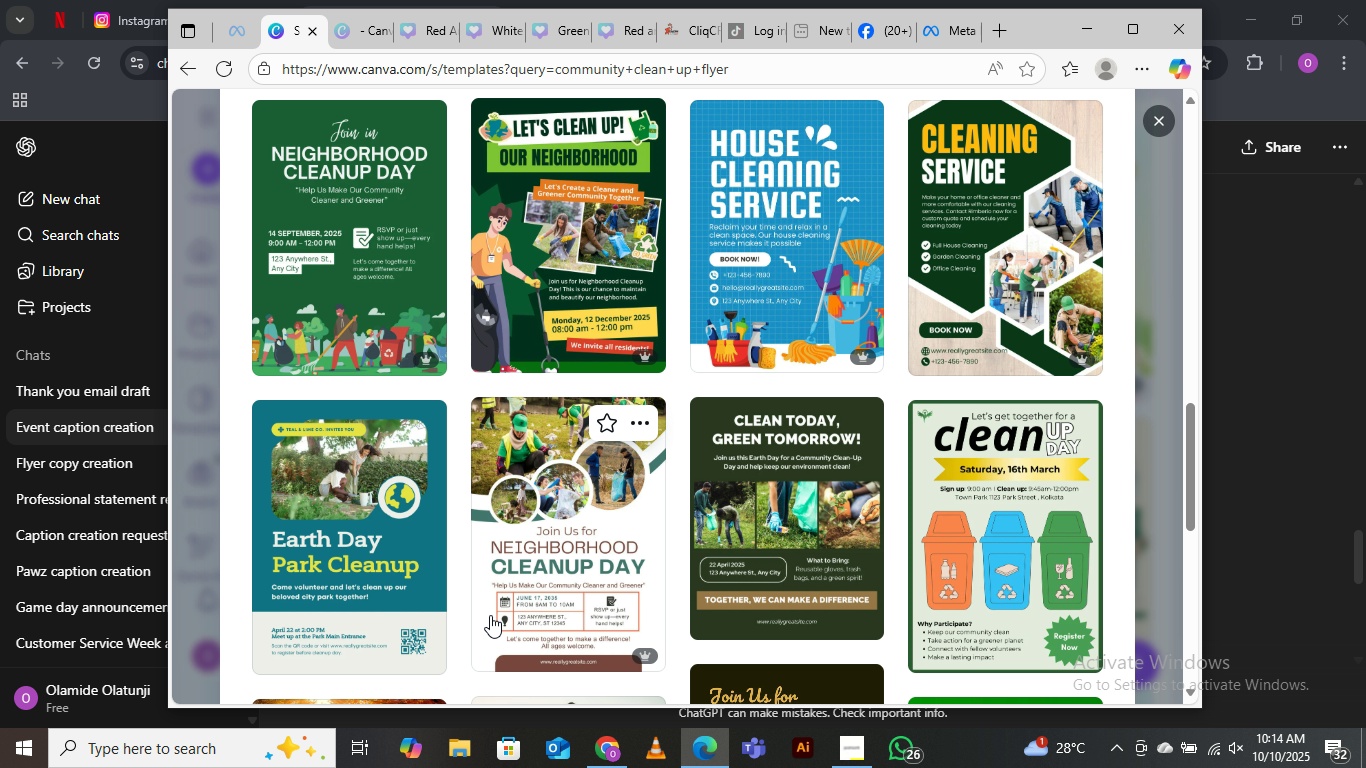 
left_click([578, 523])
 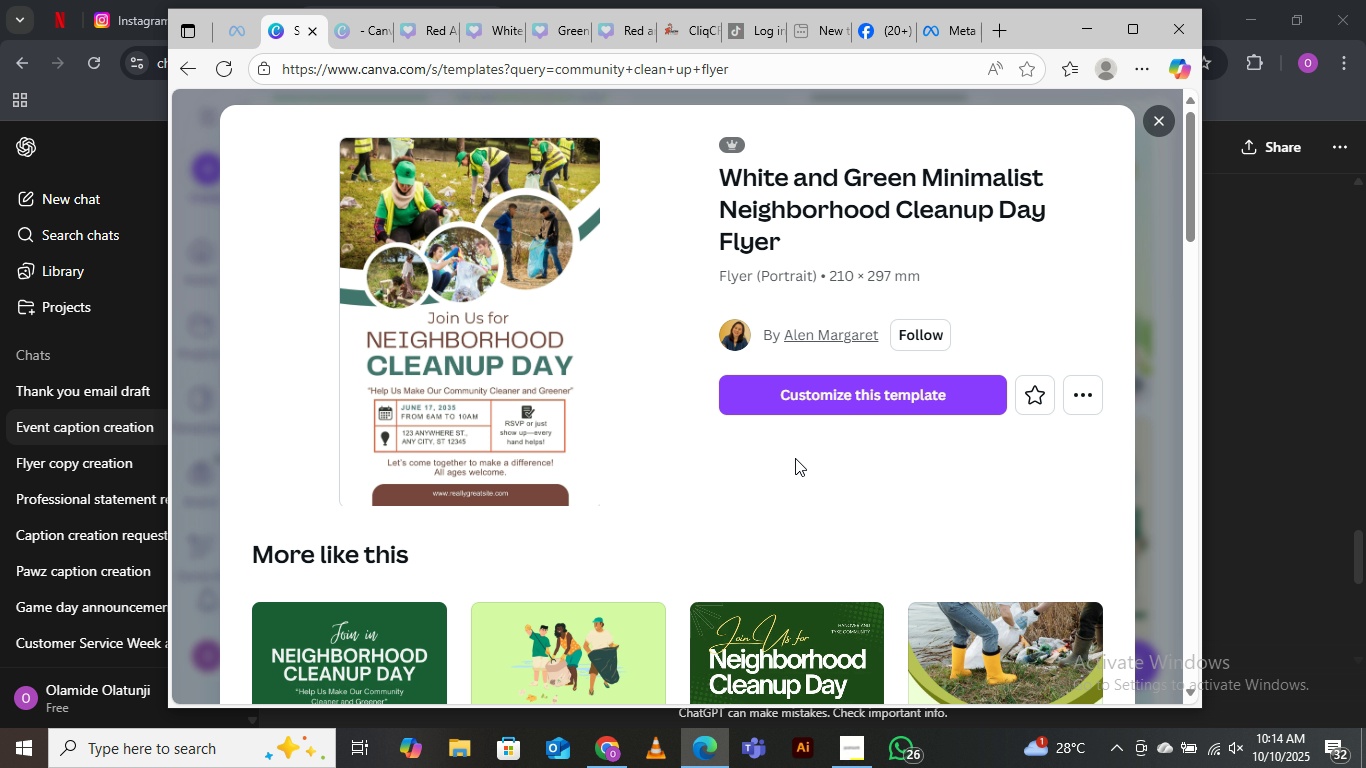 
scroll: coordinate [505, 523], scroll_direction: down, amount: 3.0
 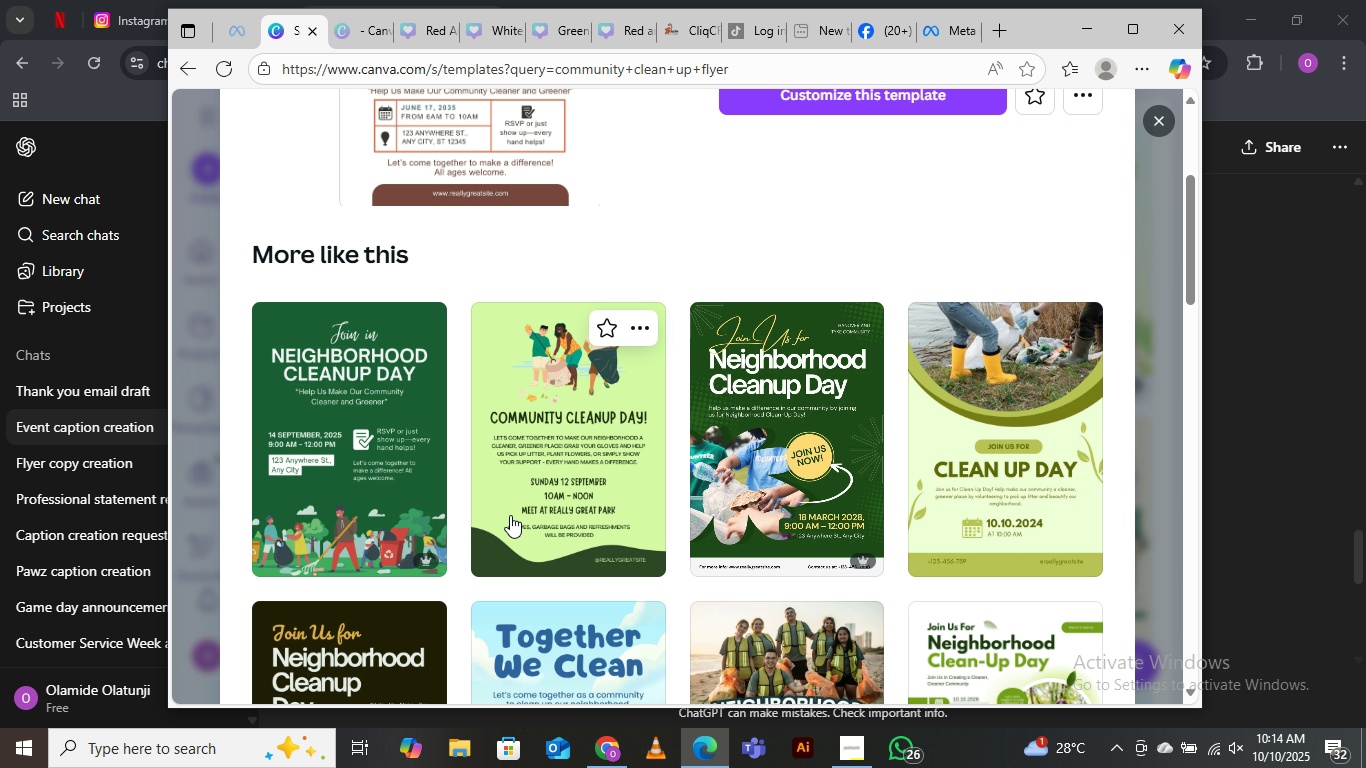 
scroll: coordinate [512, 513], scroll_direction: up, amount: 3.0
 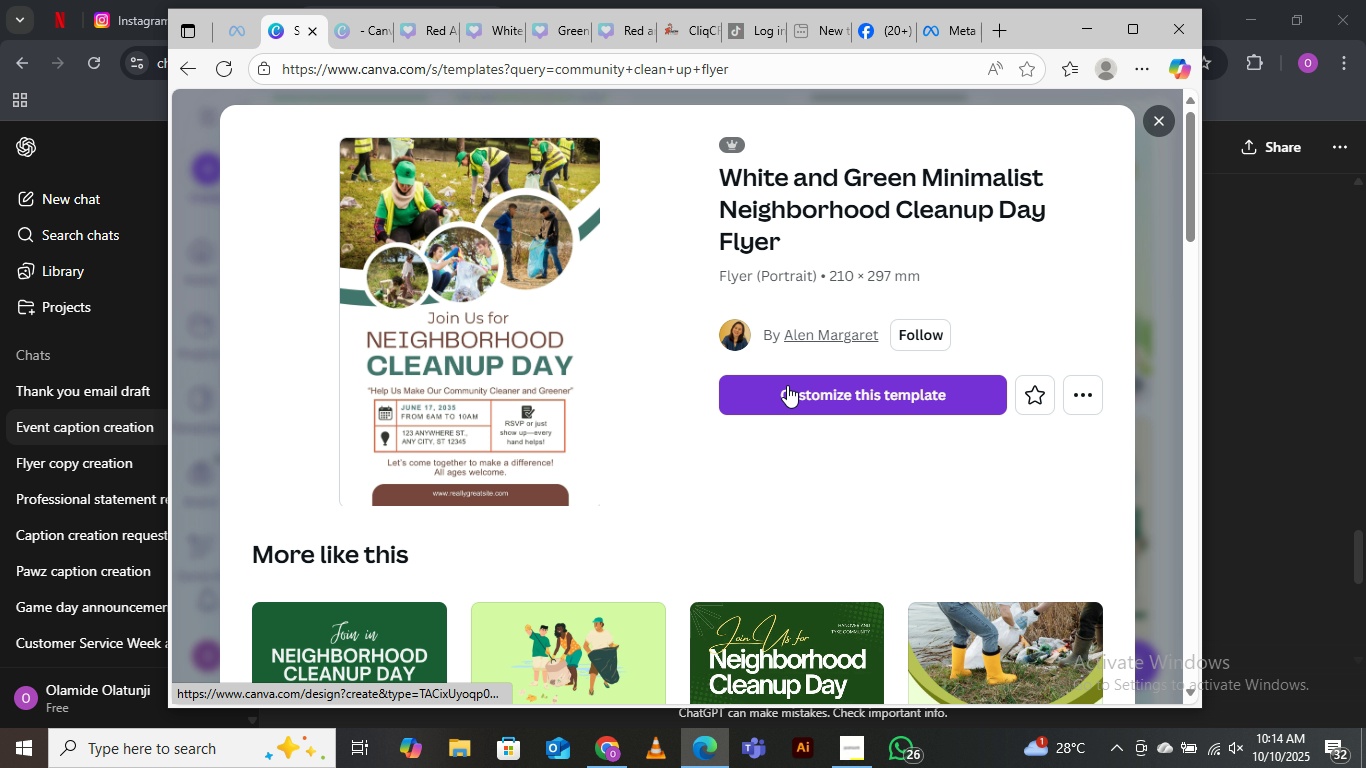 
wait(5.11)
 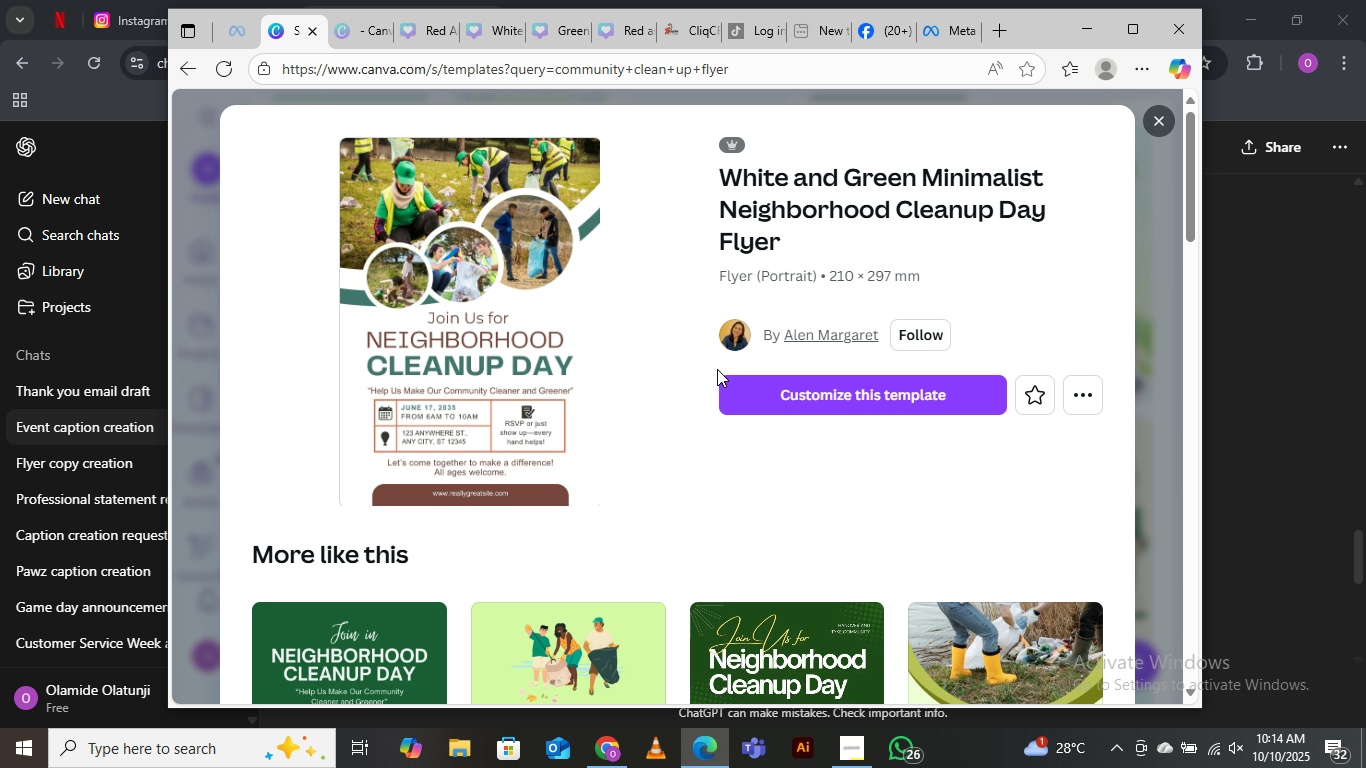 
left_click([790, 390])
 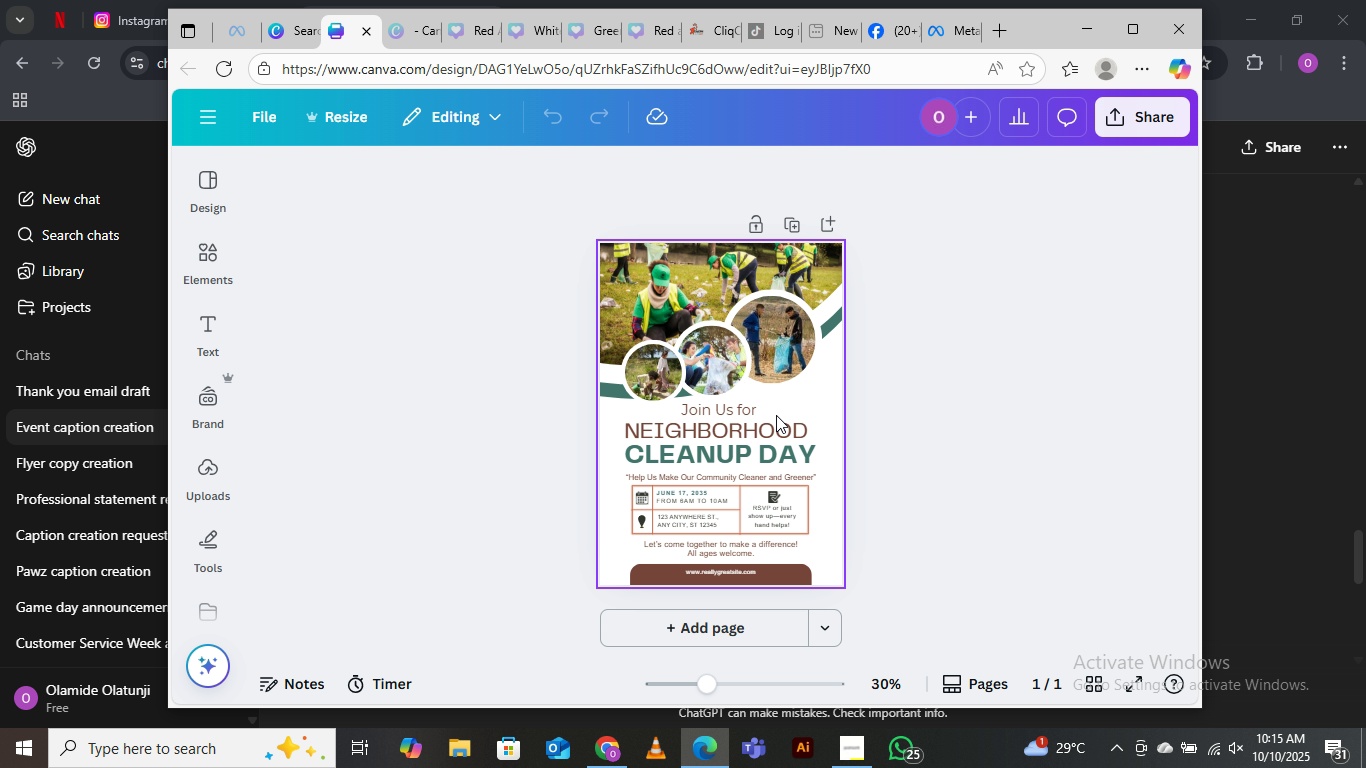 
wait(41.86)
 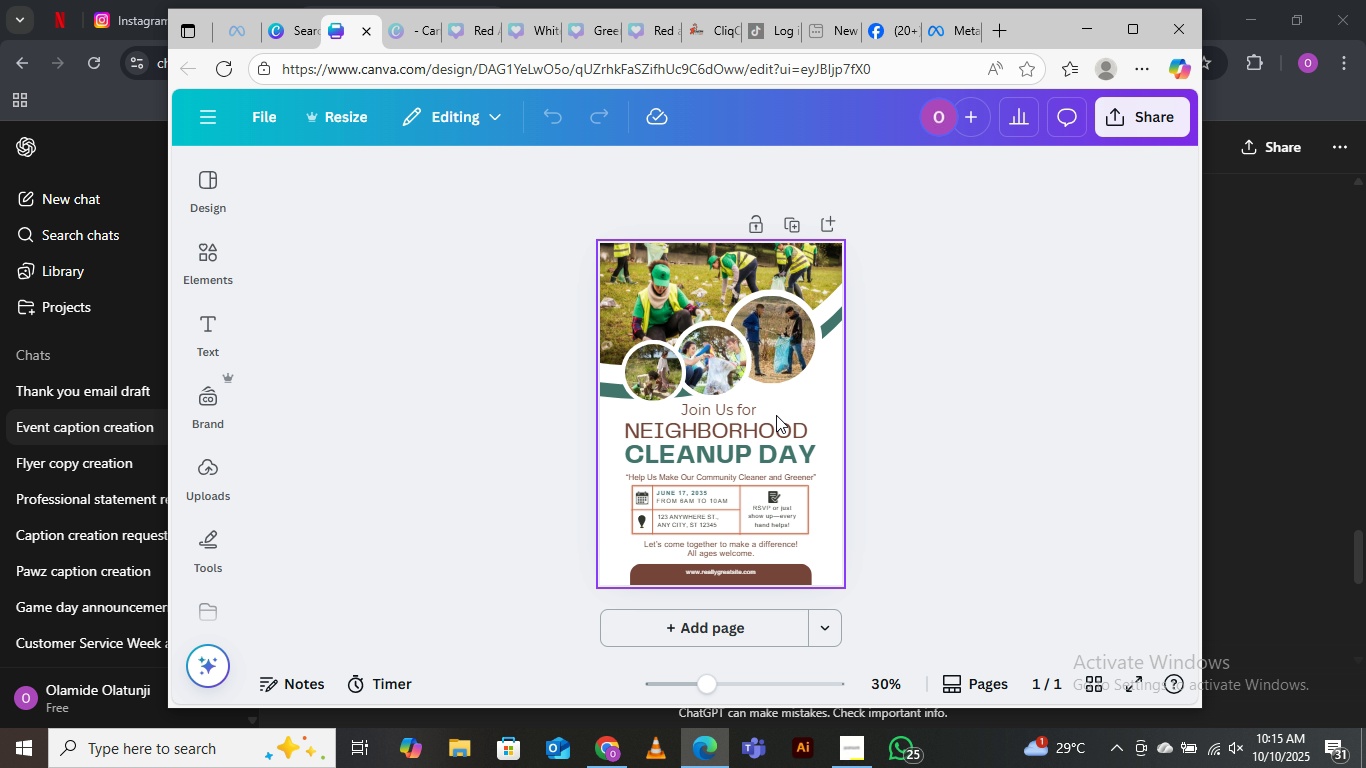 
left_click([299, 35])
 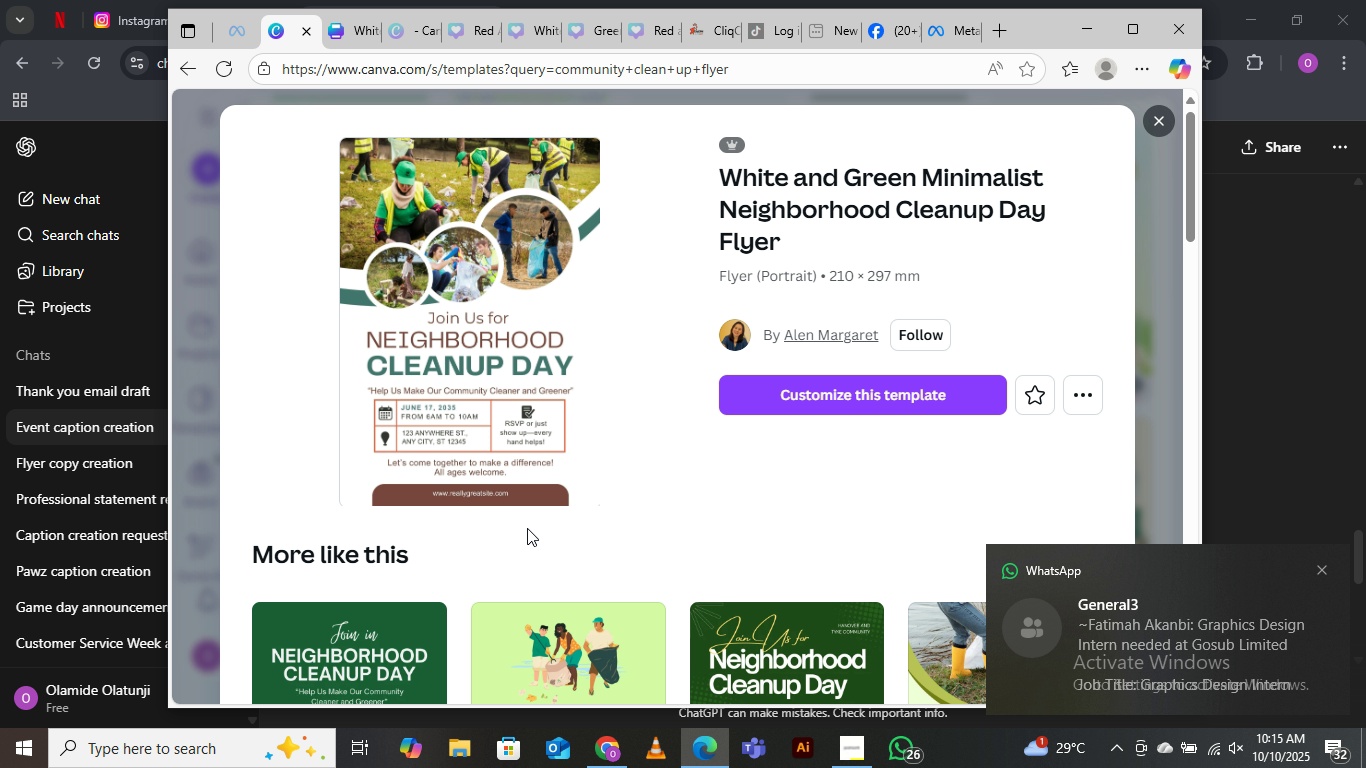 
scroll: coordinate [559, 501], scroll_direction: down, amount: 11.0
 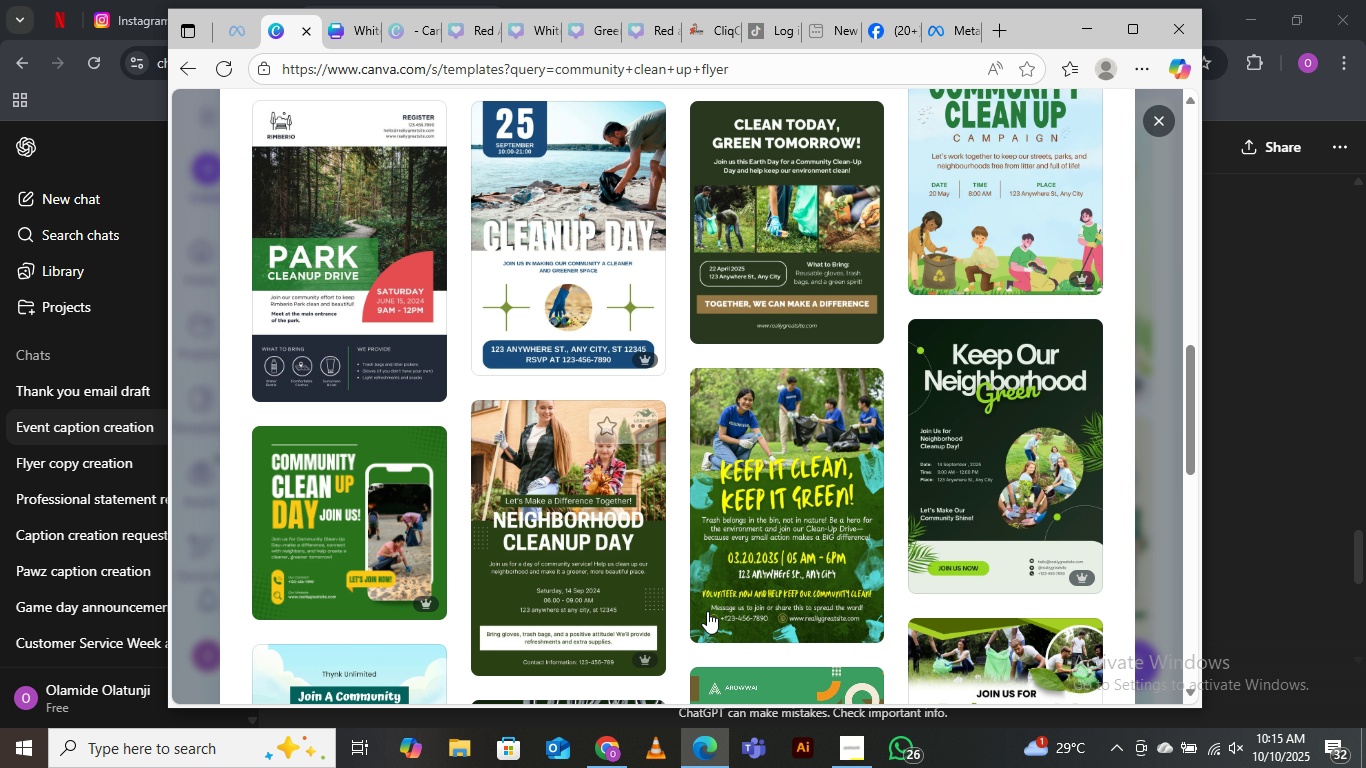 
scroll: coordinate [752, 479], scroll_direction: down, amount: 7.0
 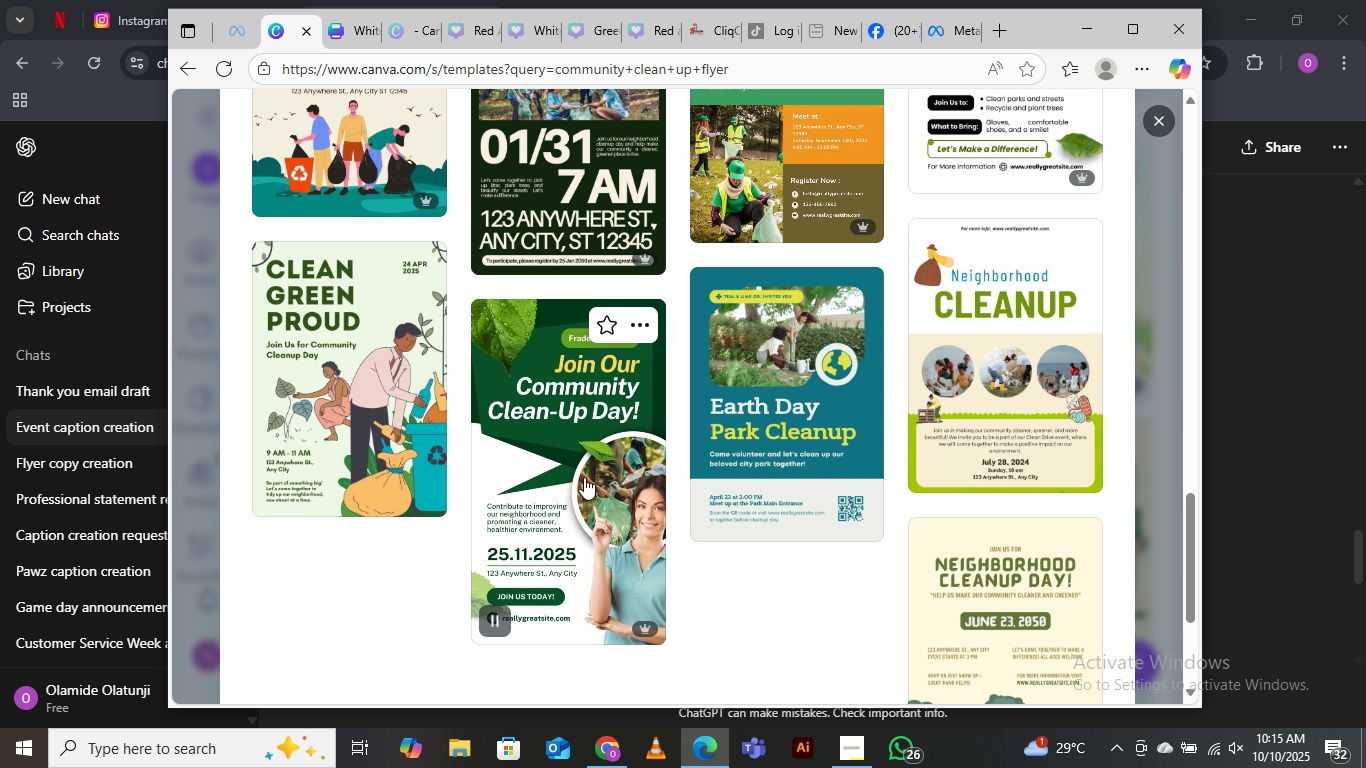 
wait(6.94)
 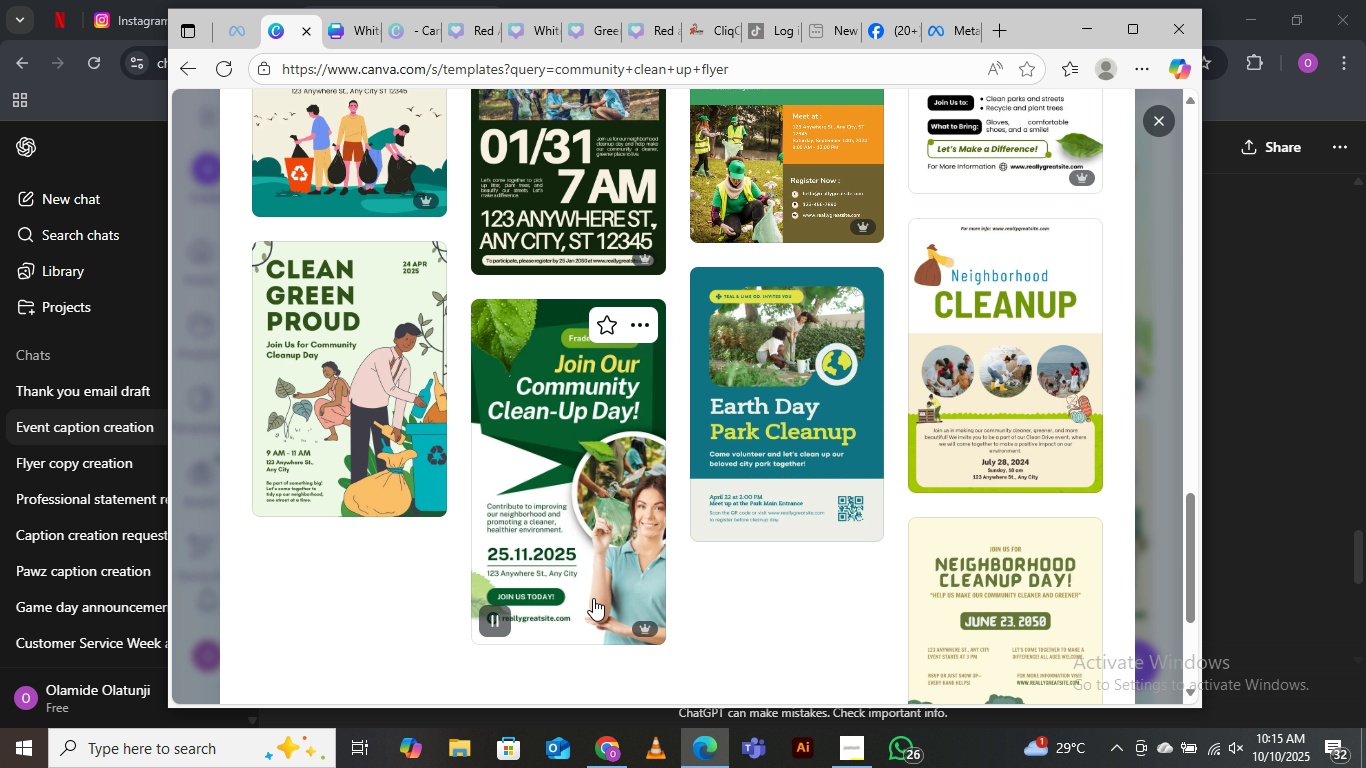 
scroll: coordinate [620, 490], scroll_direction: up, amount: 4.0
 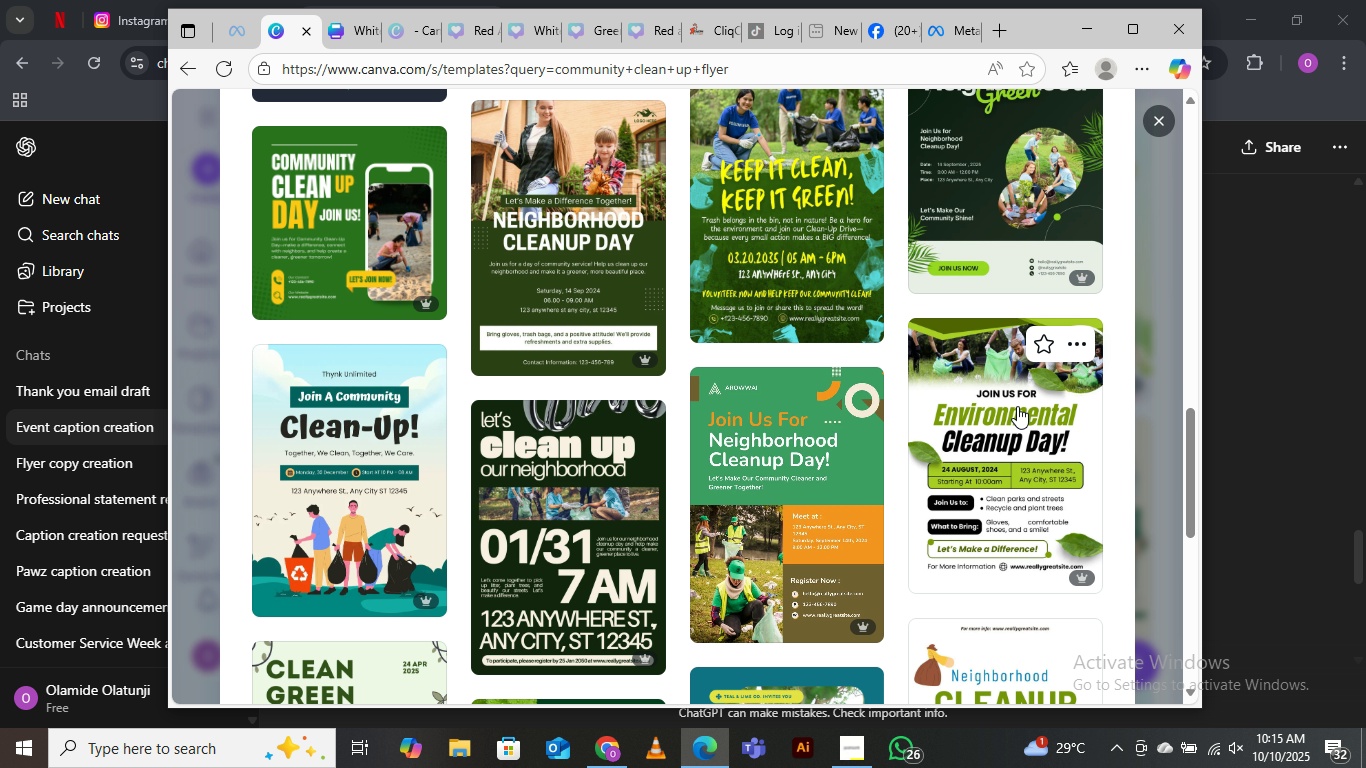 
left_click([1017, 406])
 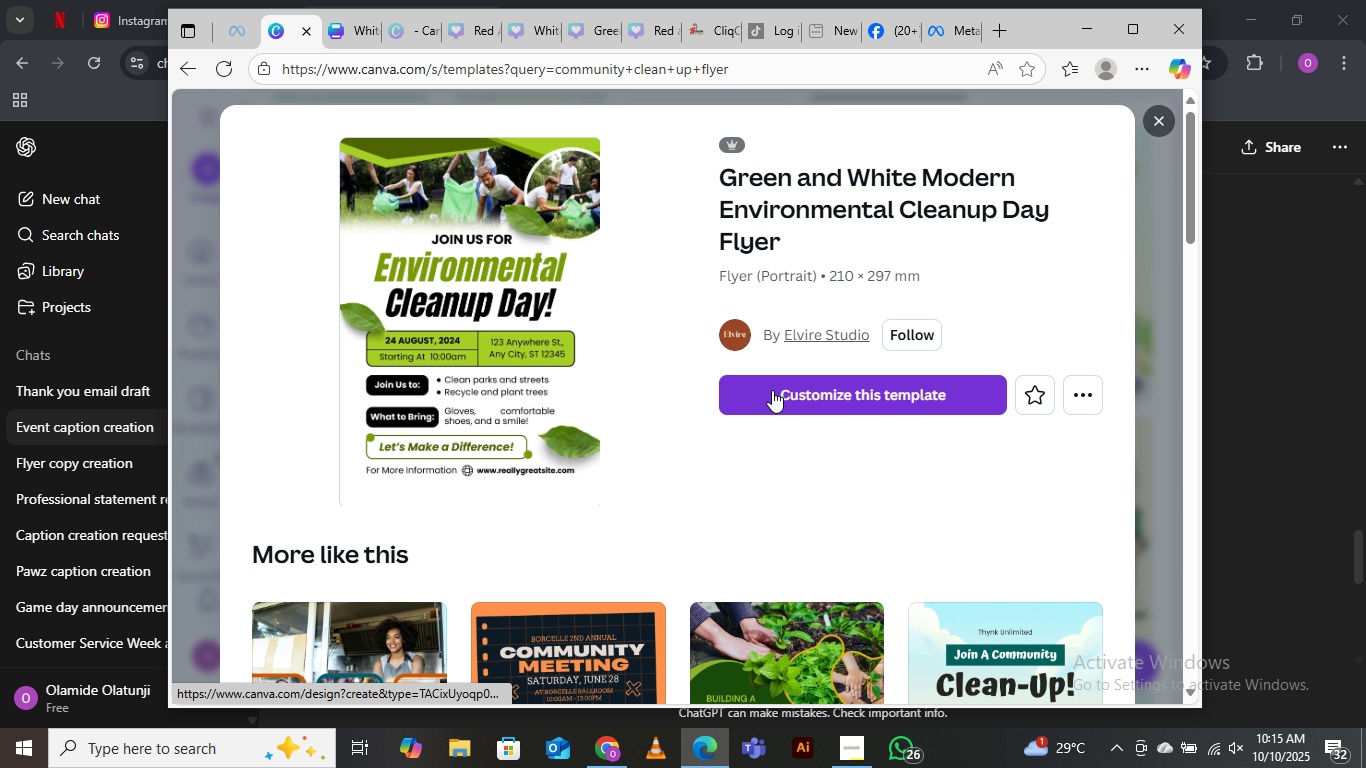 
wait(5.09)
 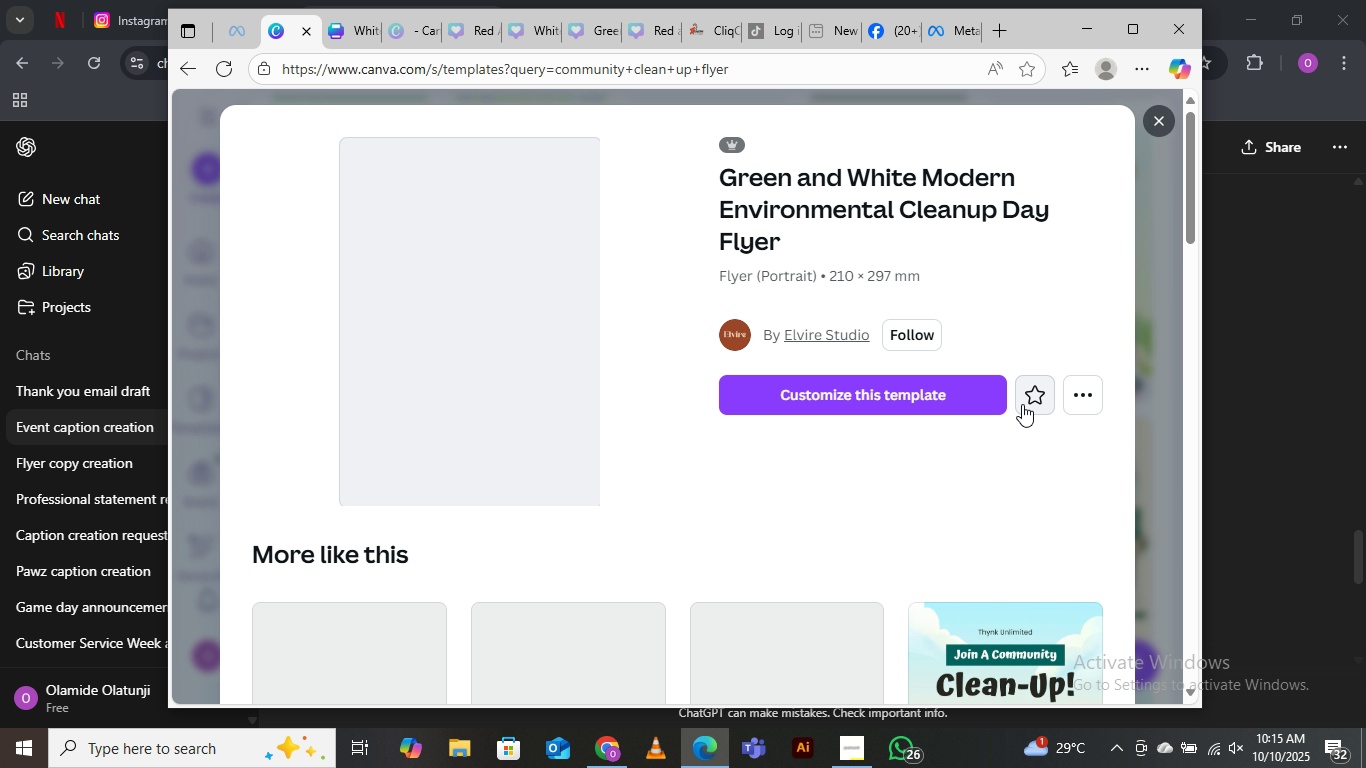 
left_click([772, 390])
 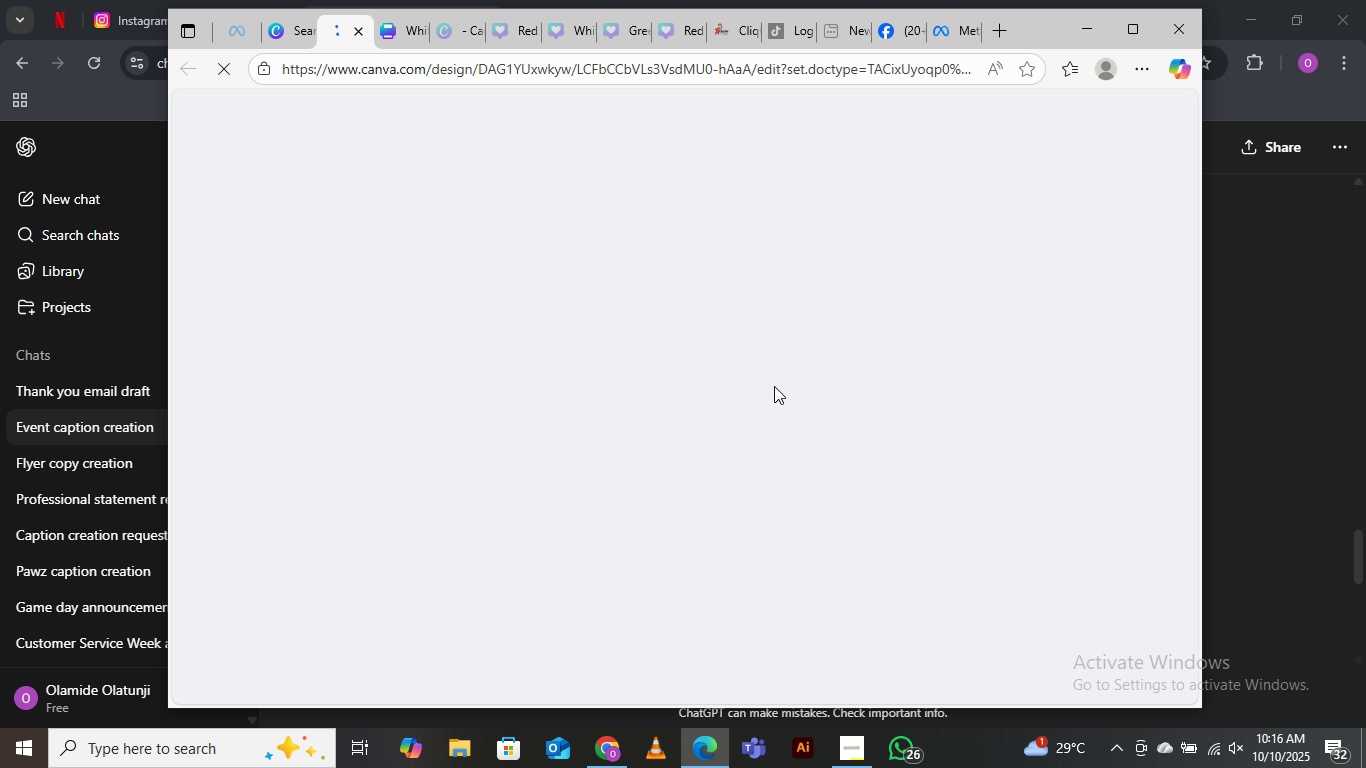 
wait(8.85)
 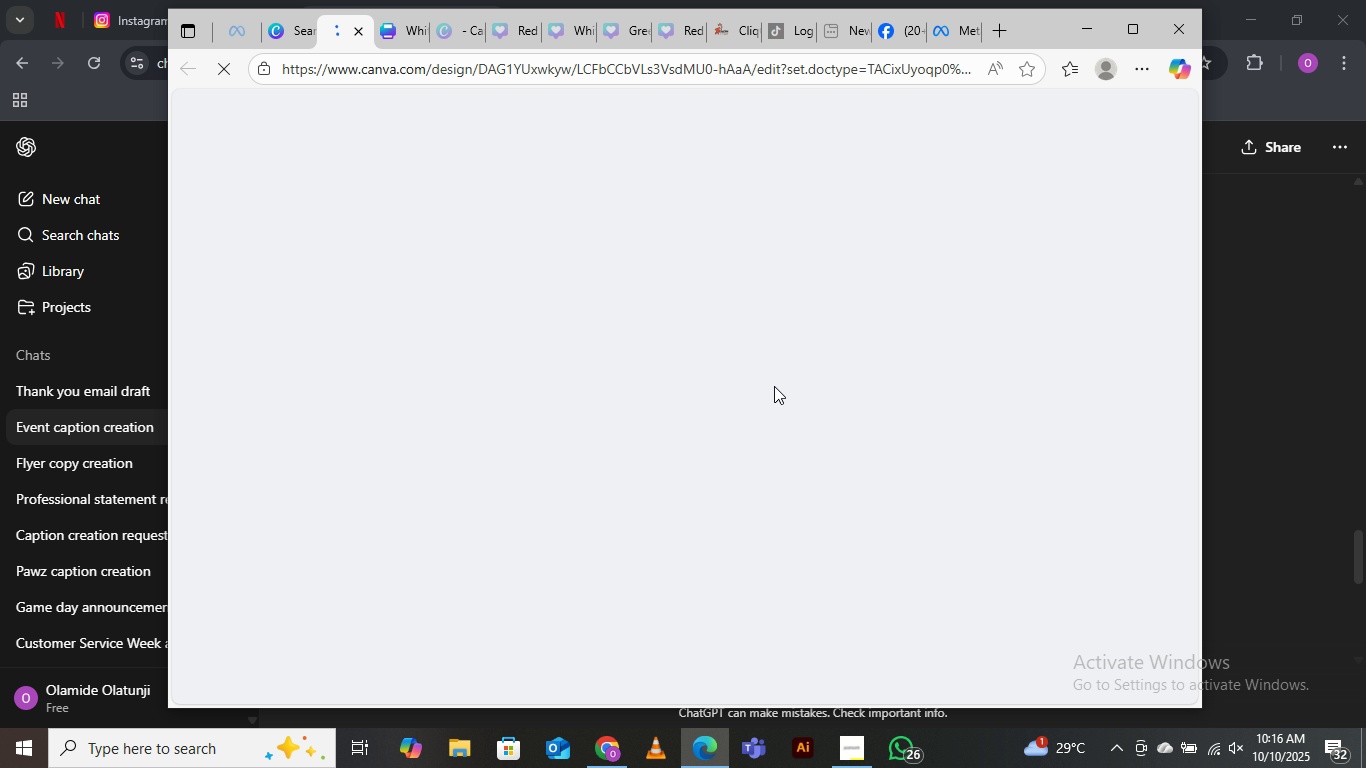 
left_click([400, 26])
 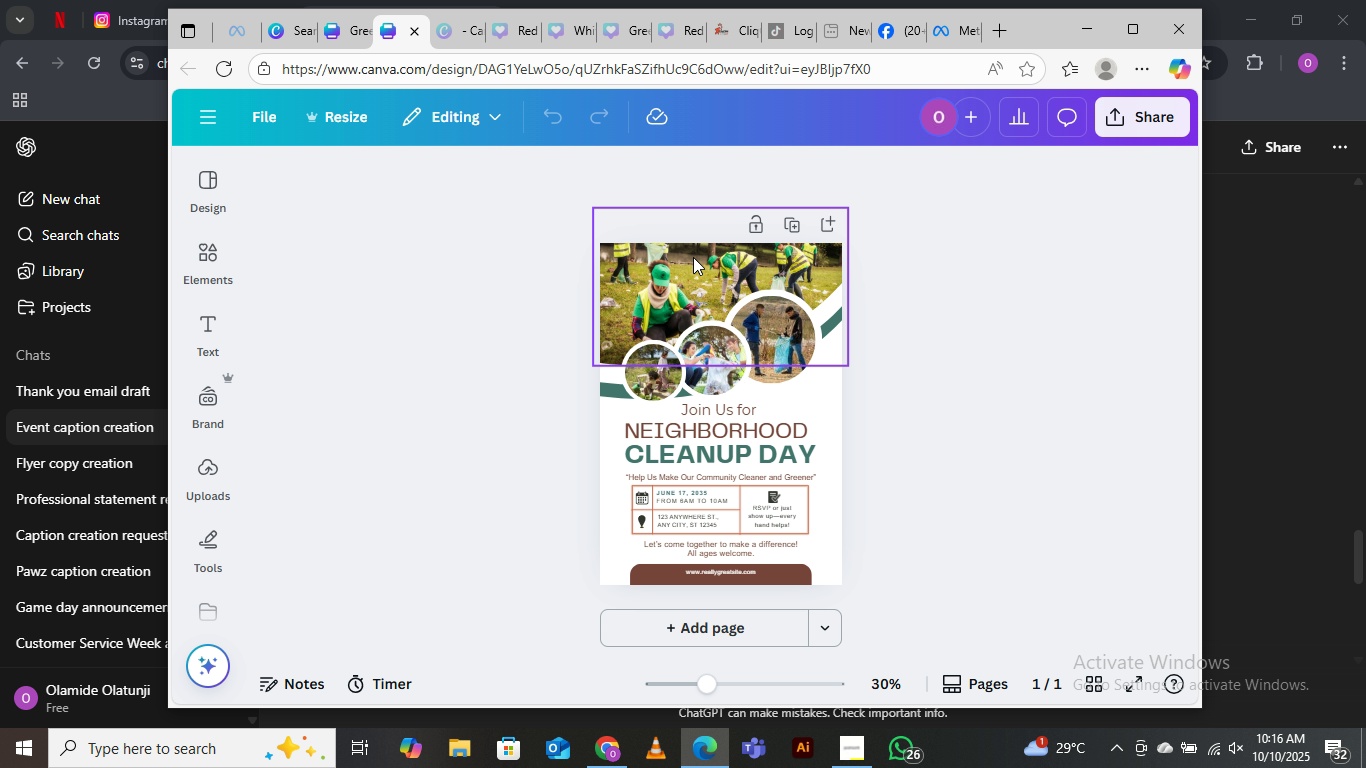 
left_click([693, 257])
 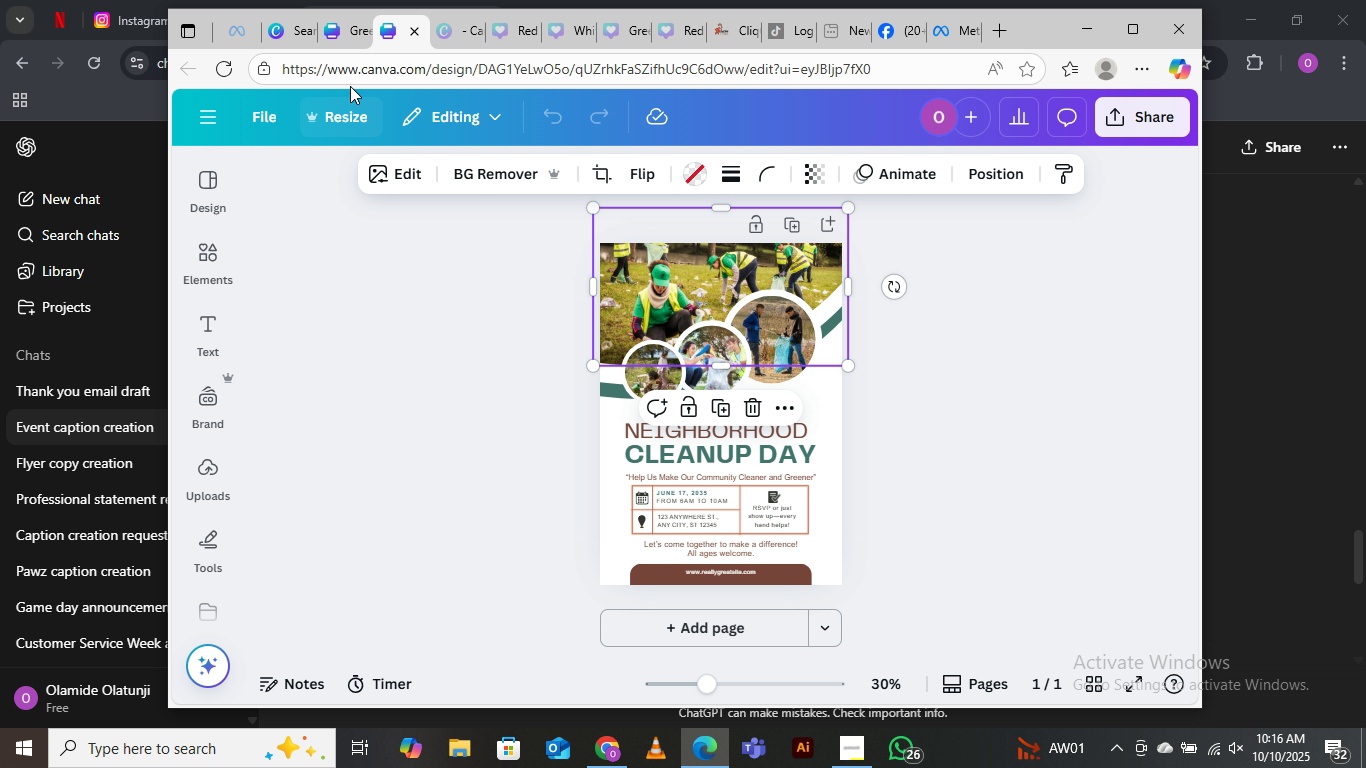 
left_click([334, 27])
 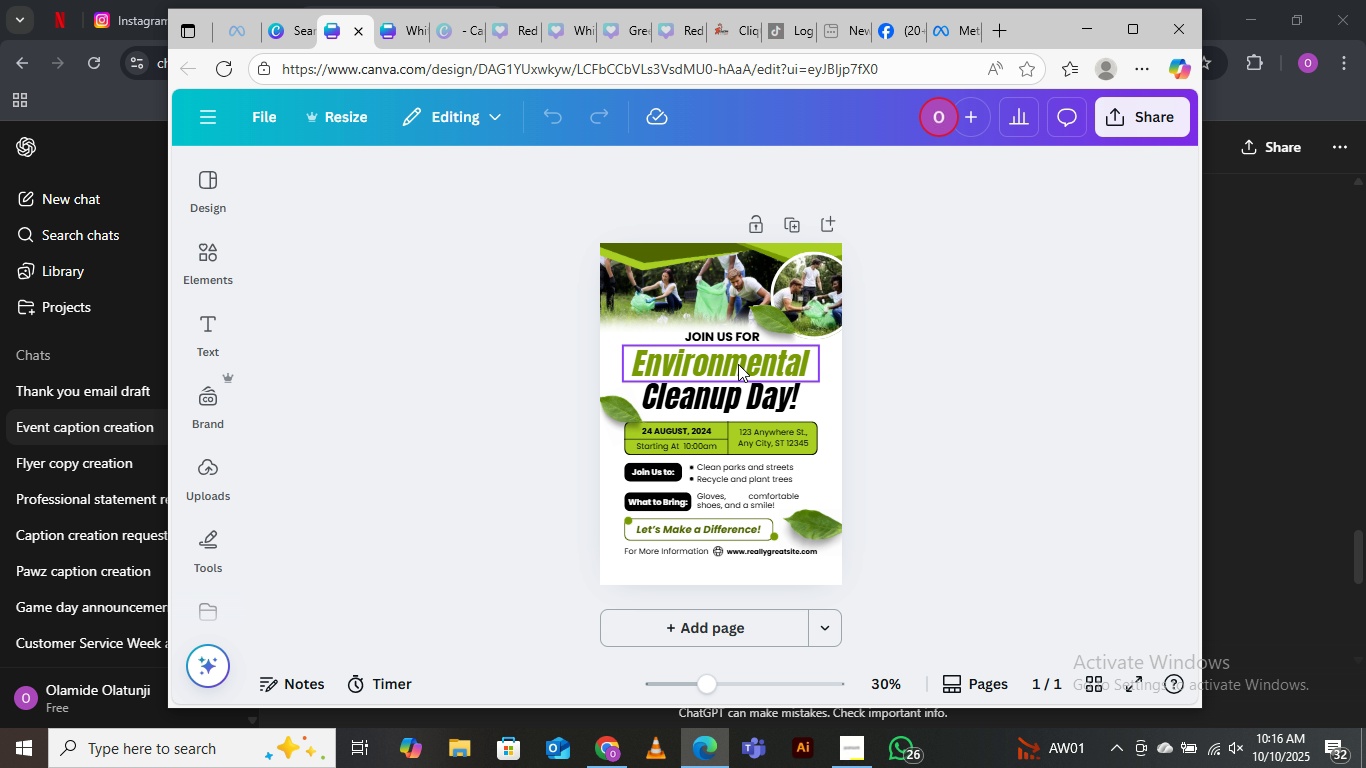 
left_click([738, 364])
 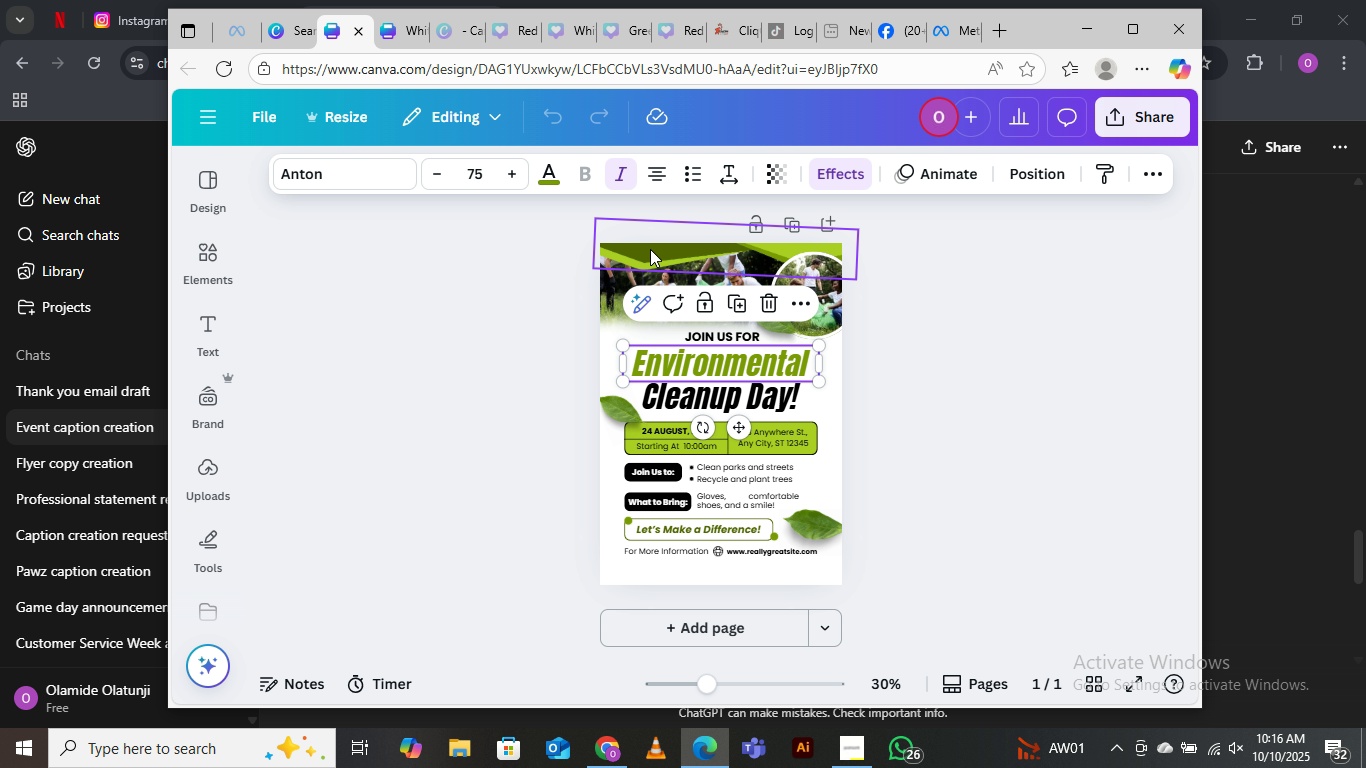 
left_click([650, 249])
 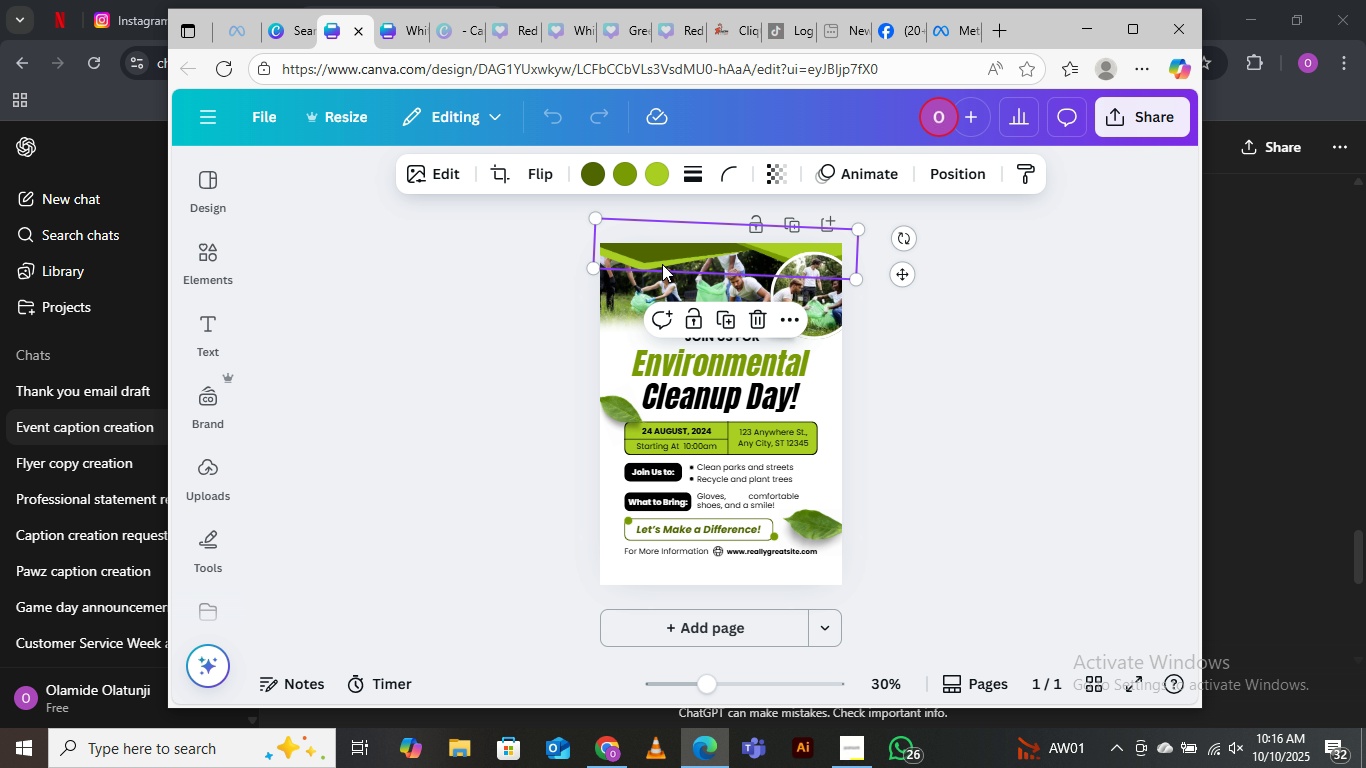 
right_click([659, 255])
 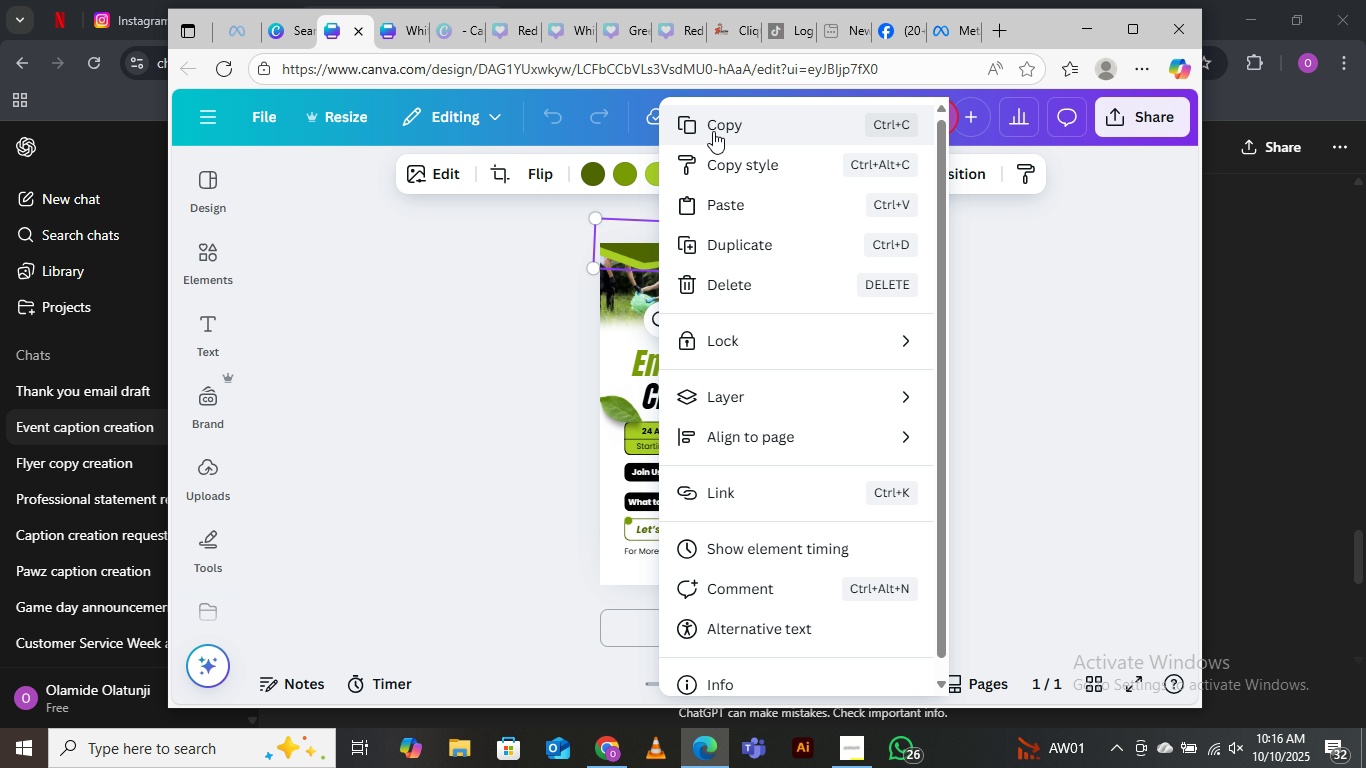 
left_click([713, 131])
 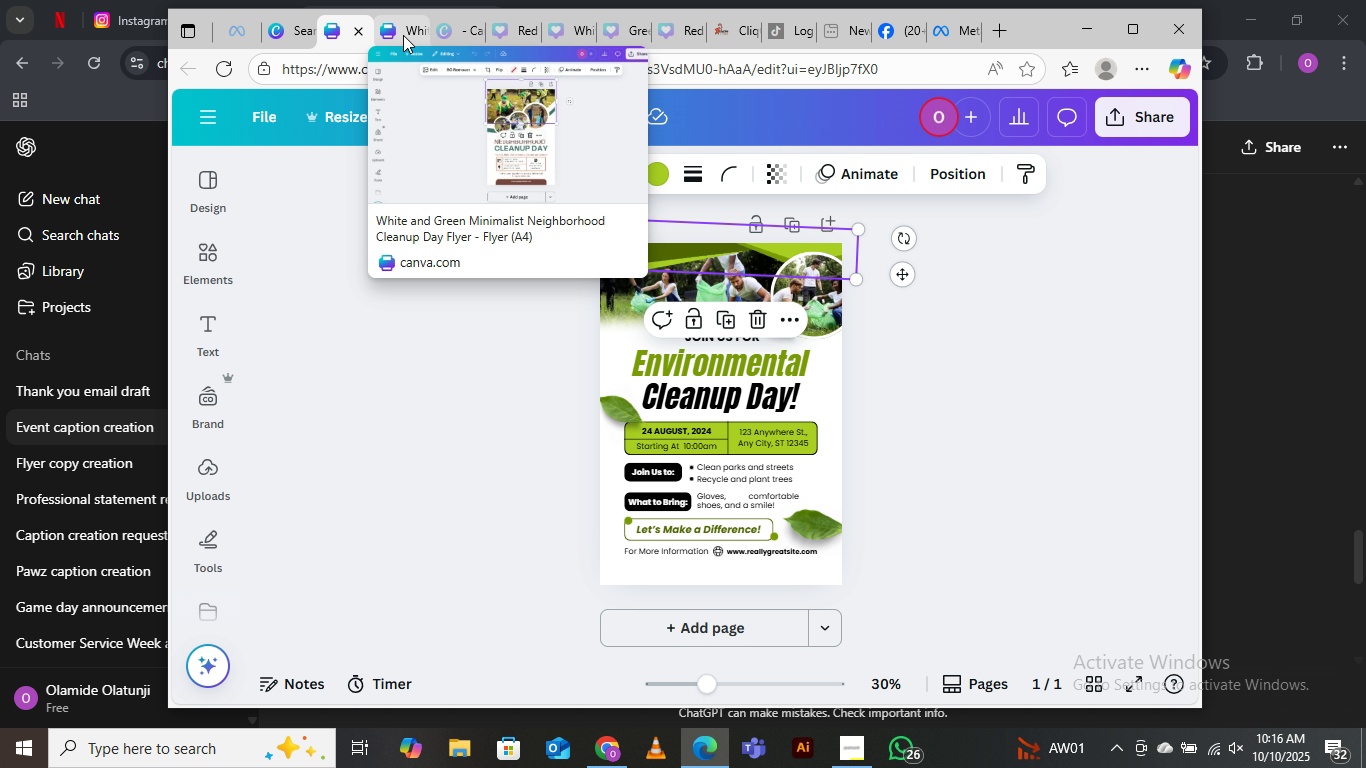 
left_click([403, 35])
 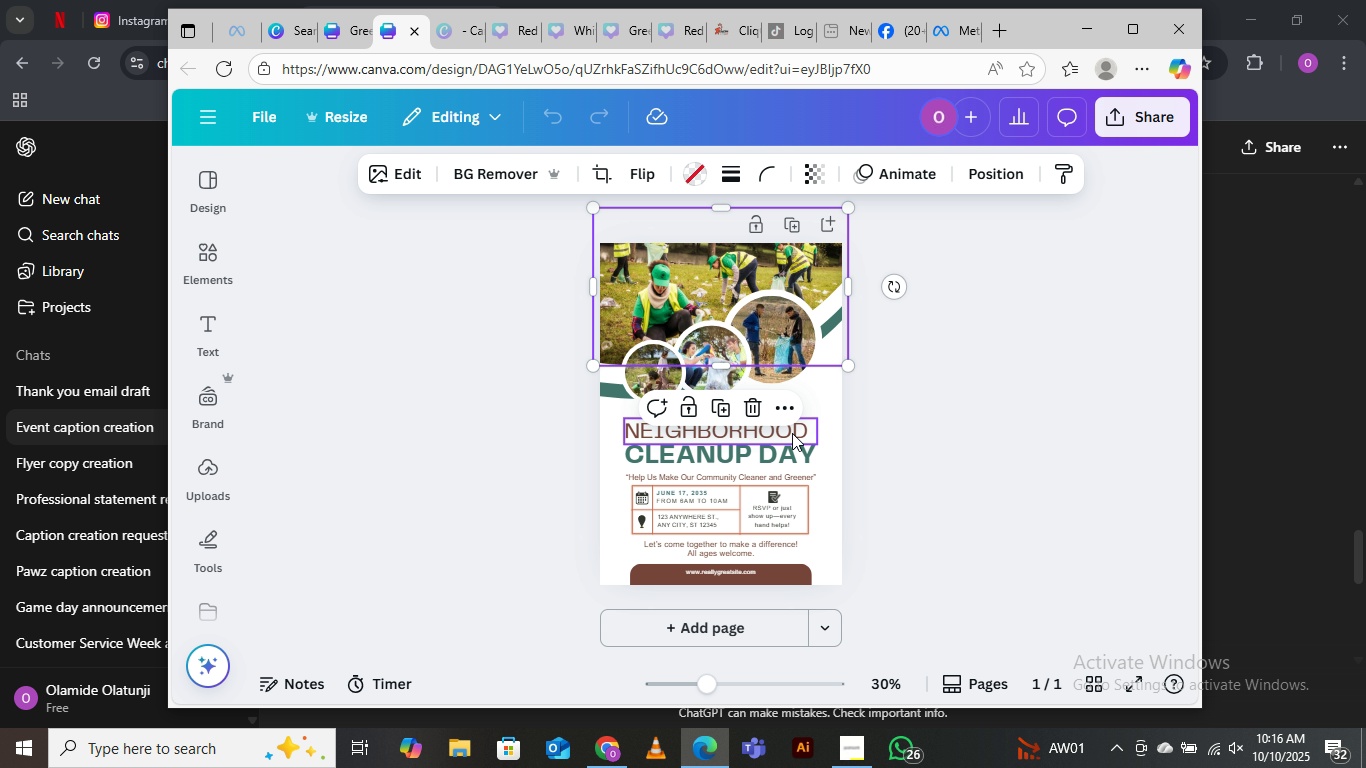 
key(Control+V)
 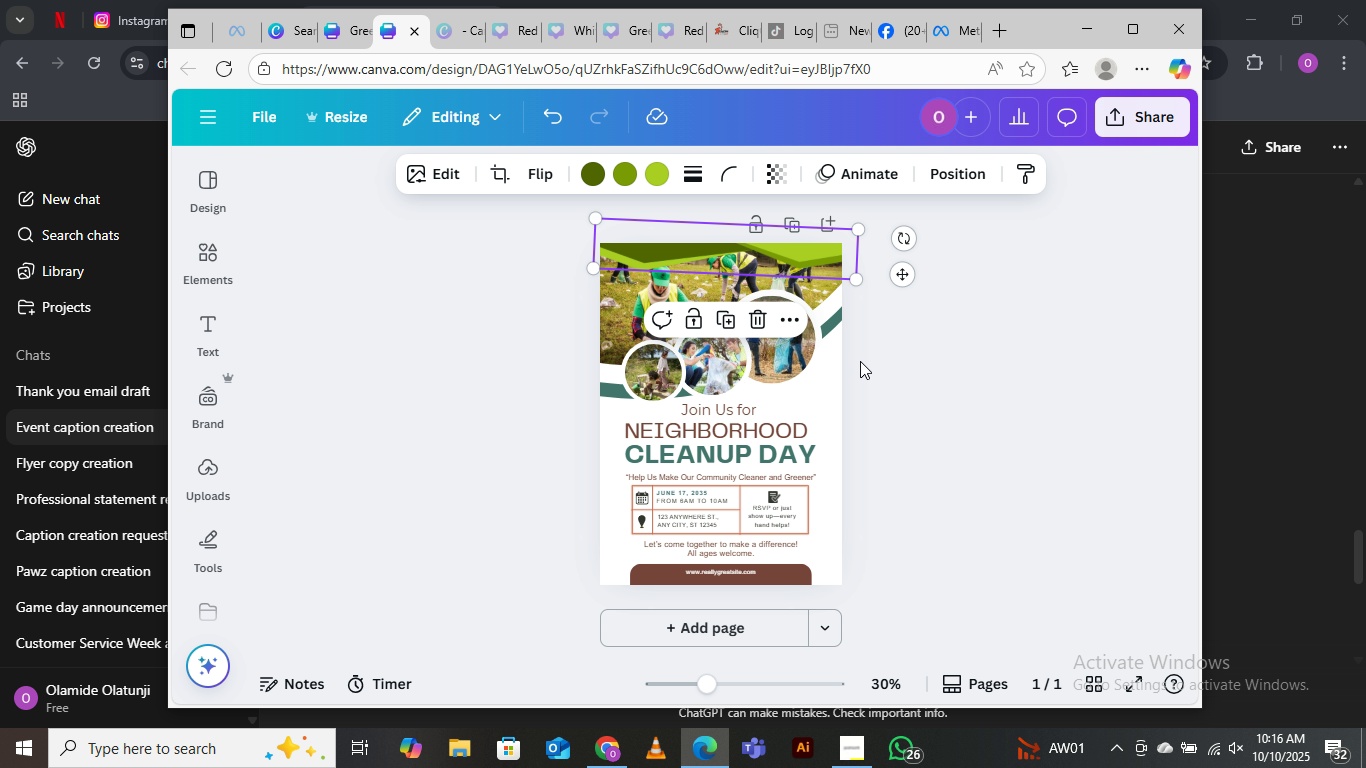 
left_click([942, 343])
 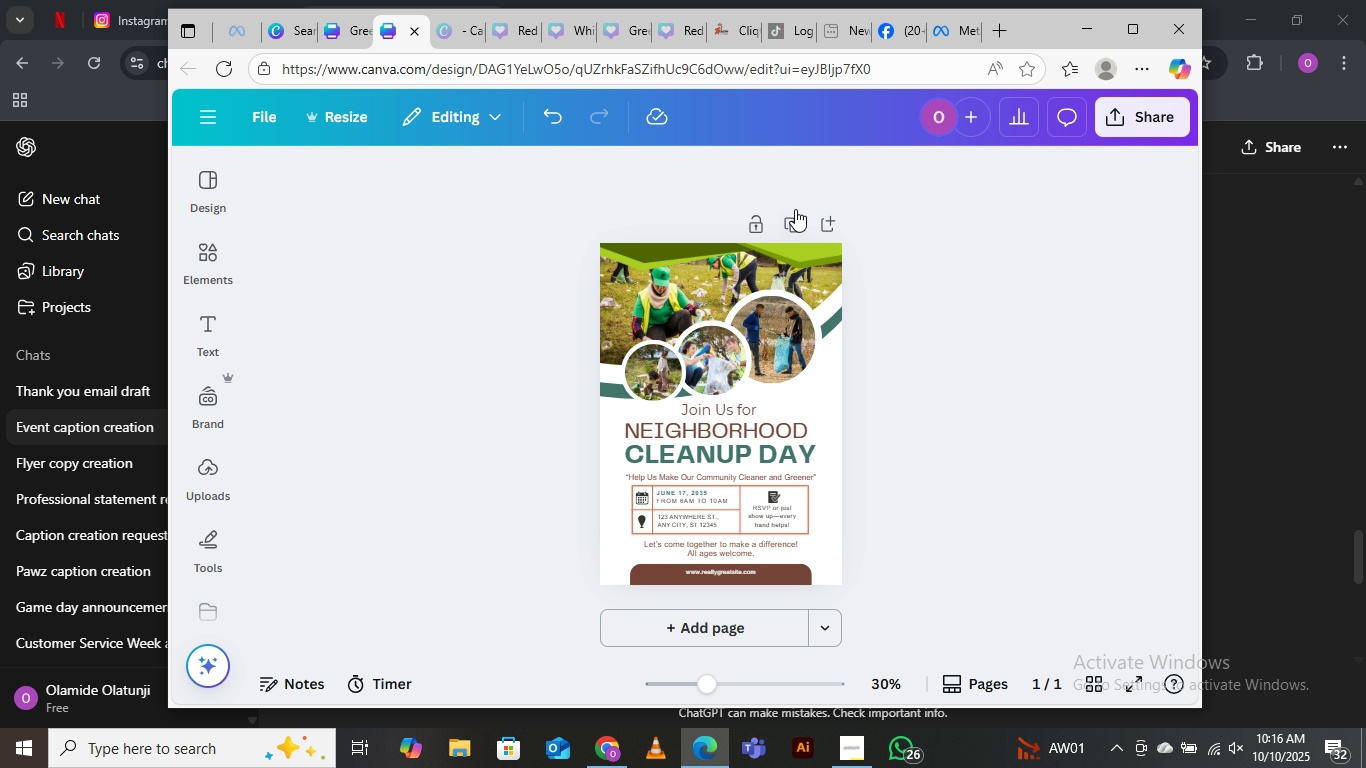 
left_click([799, 253])
 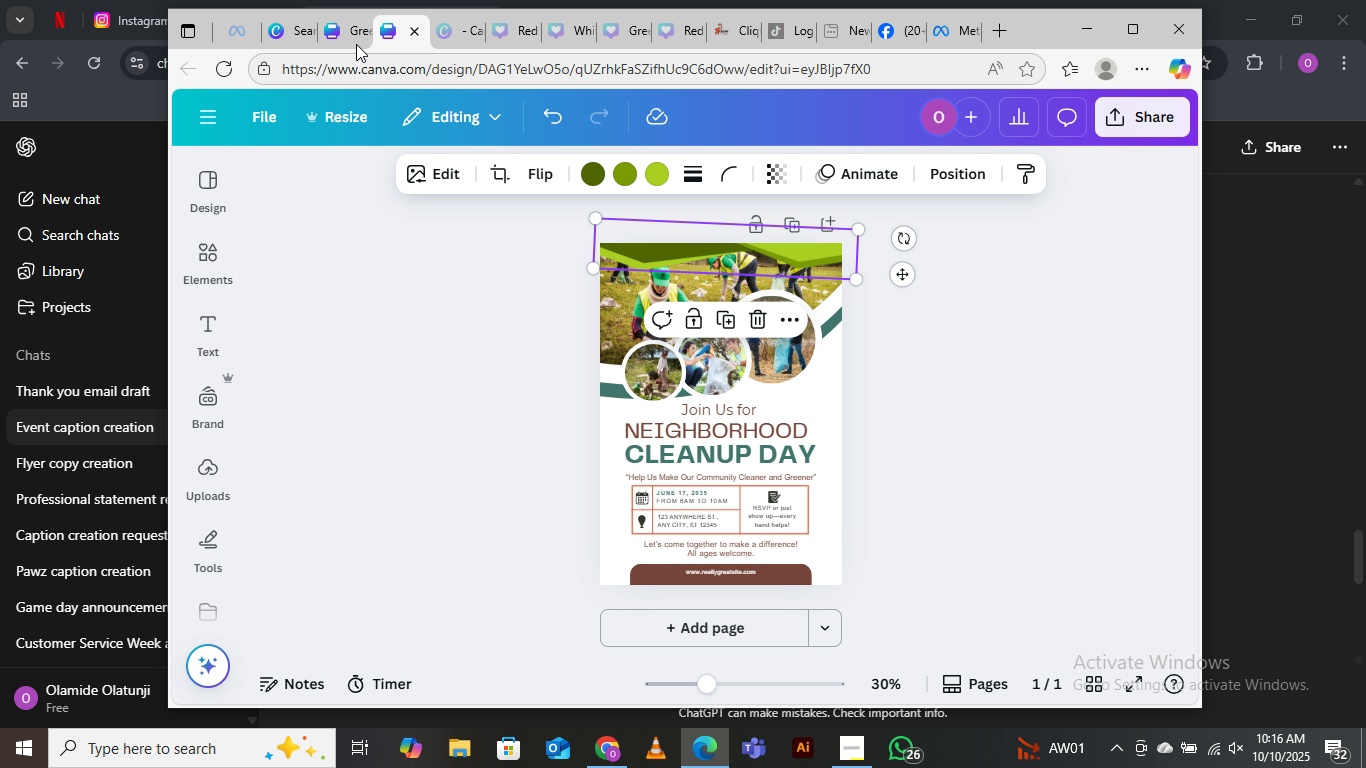 
left_click([338, 35])
 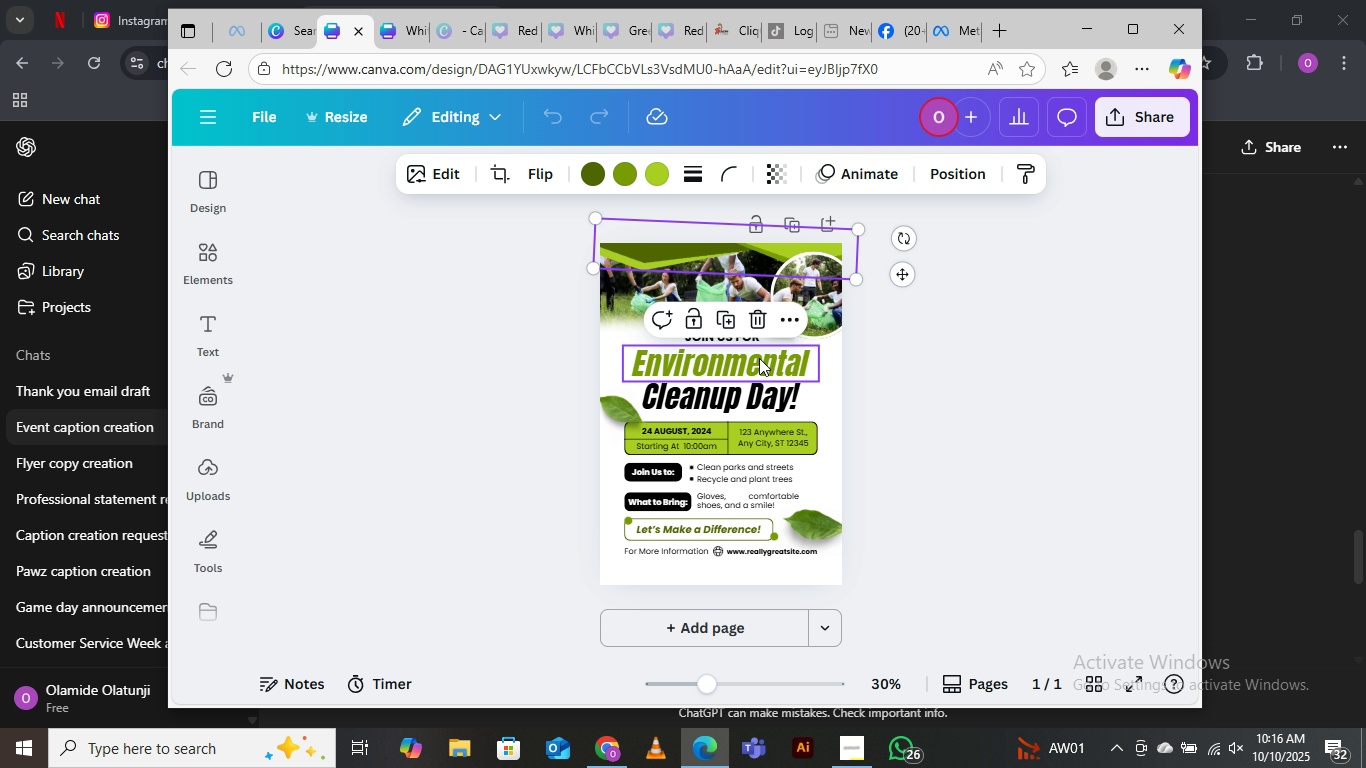 
left_click([759, 358])
 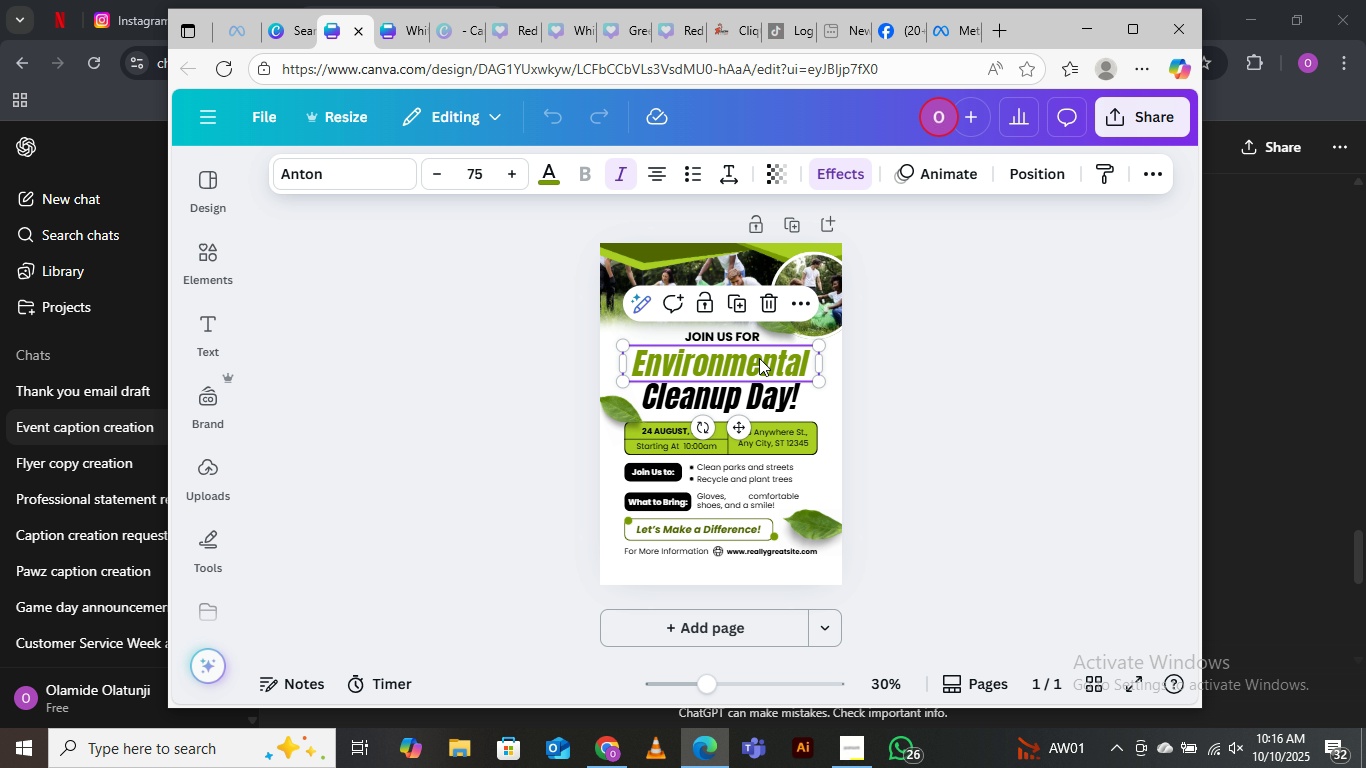 
right_click([759, 358])
 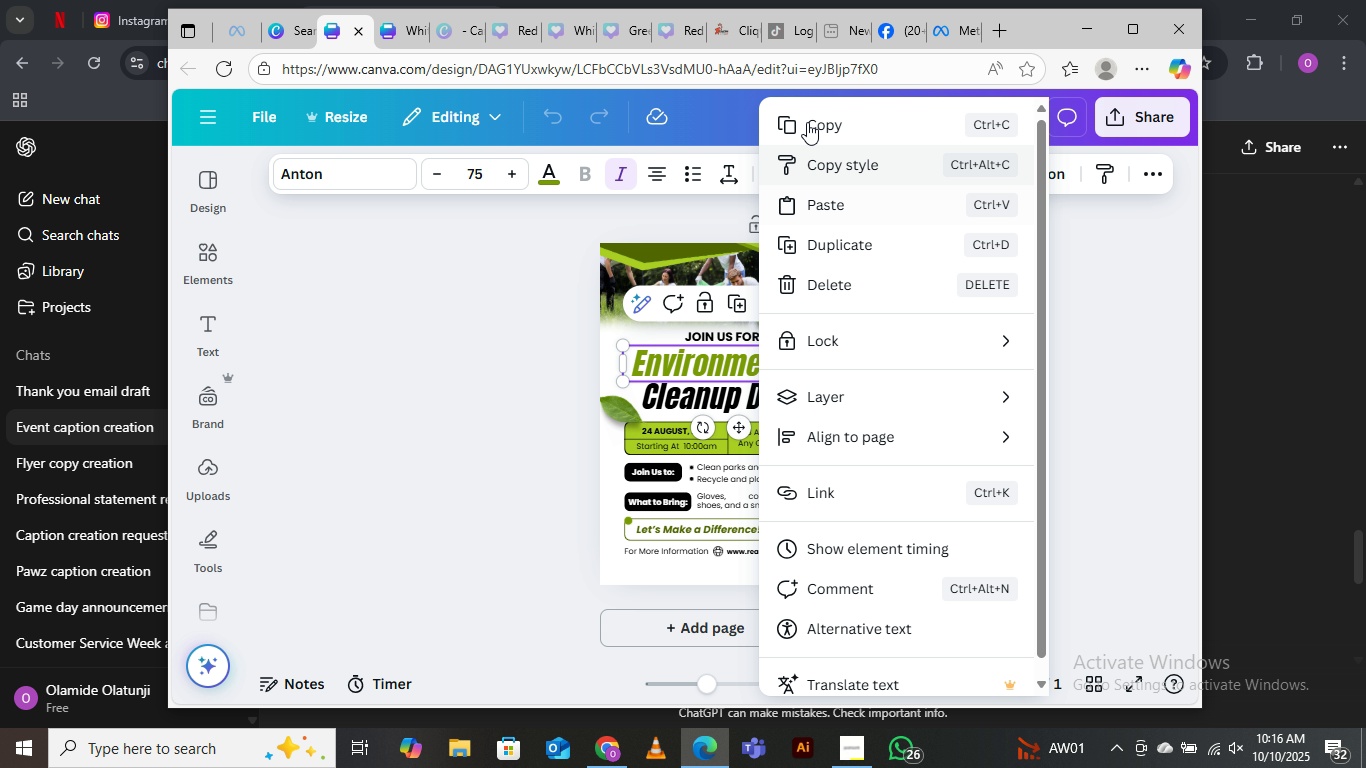 
left_click([807, 122])
 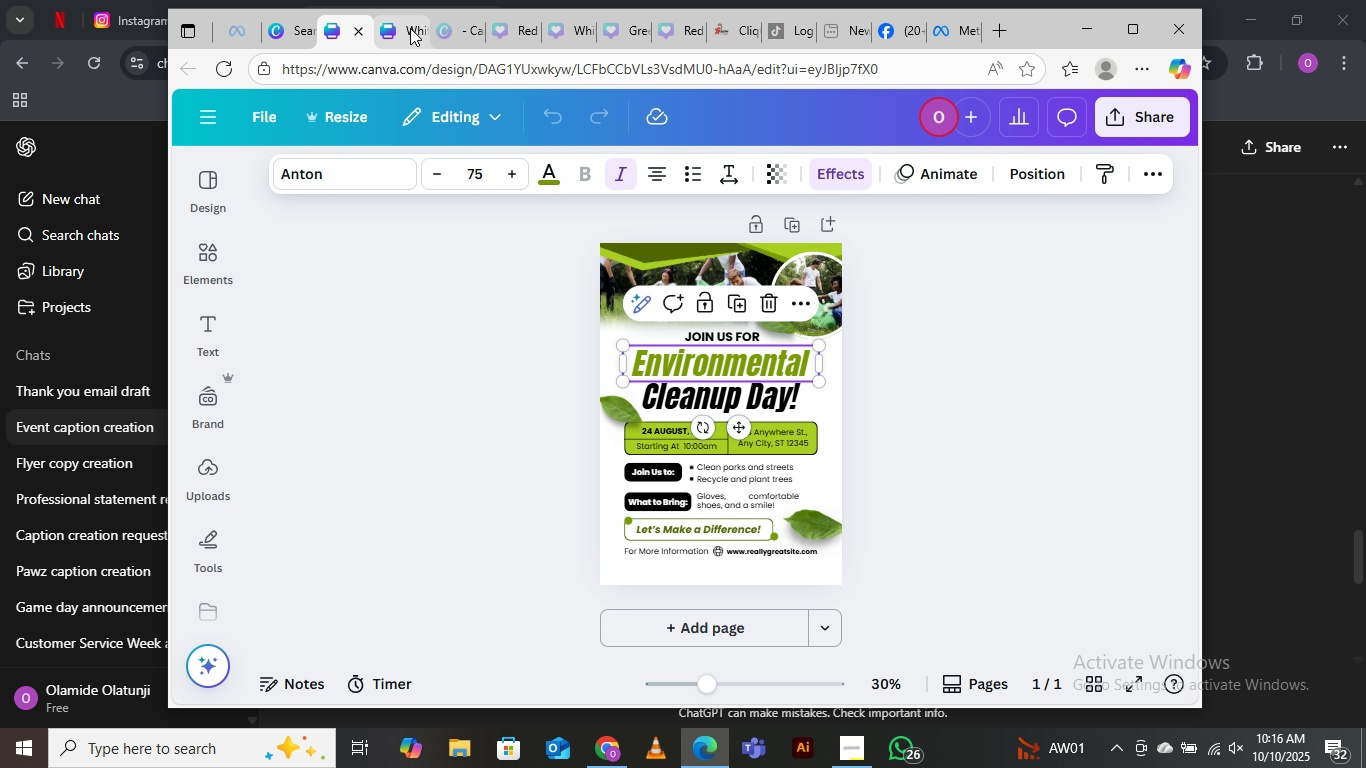 
left_click([408, 27])
 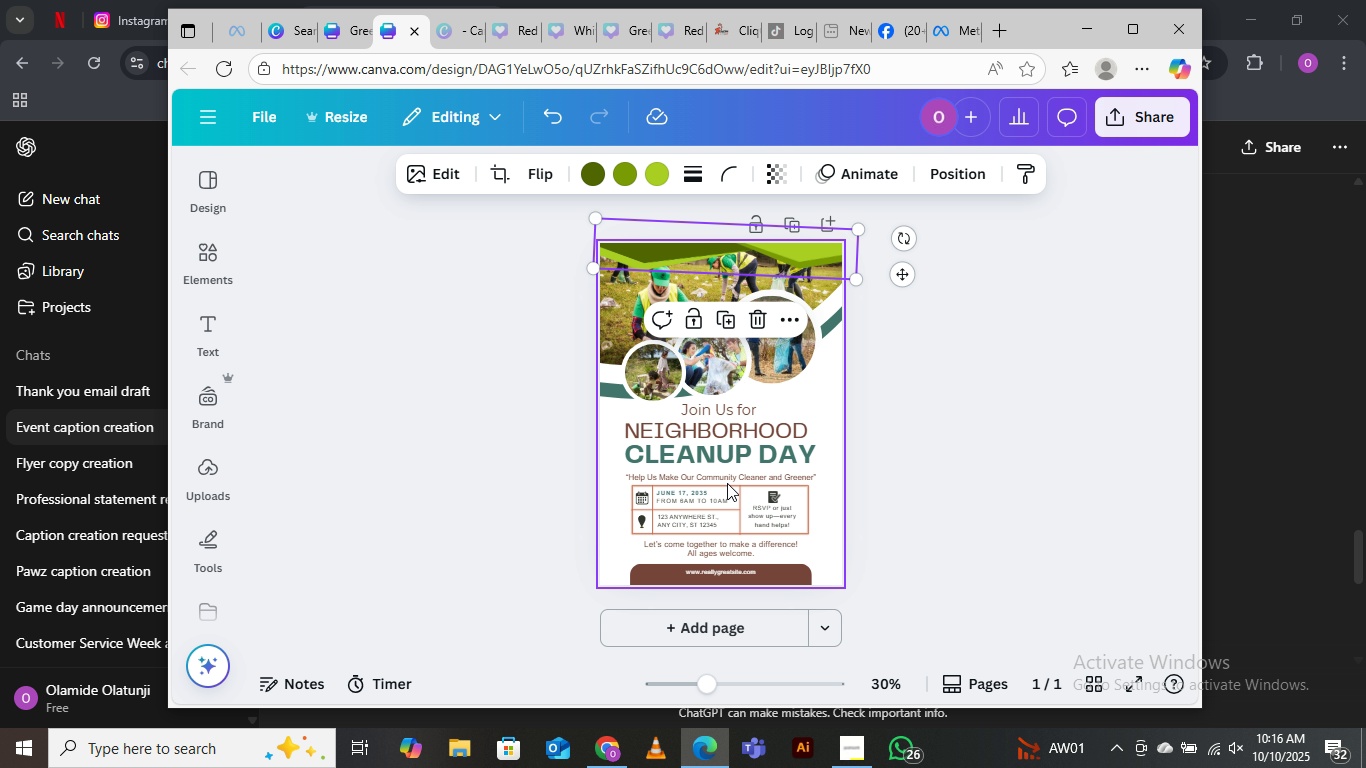 
key(Control+V)
 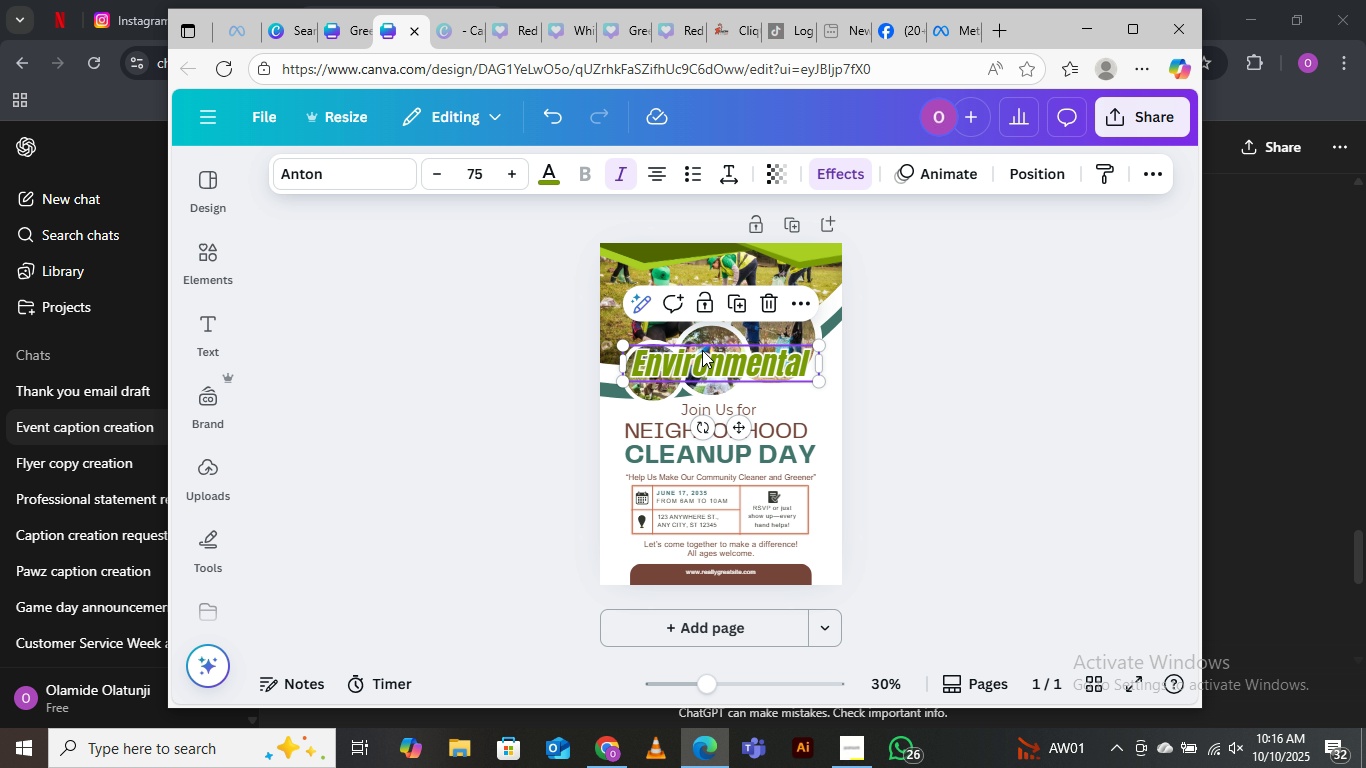 
left_click_drag(start_coordinate=[727, 361], to_coordinate=[725, 391])
 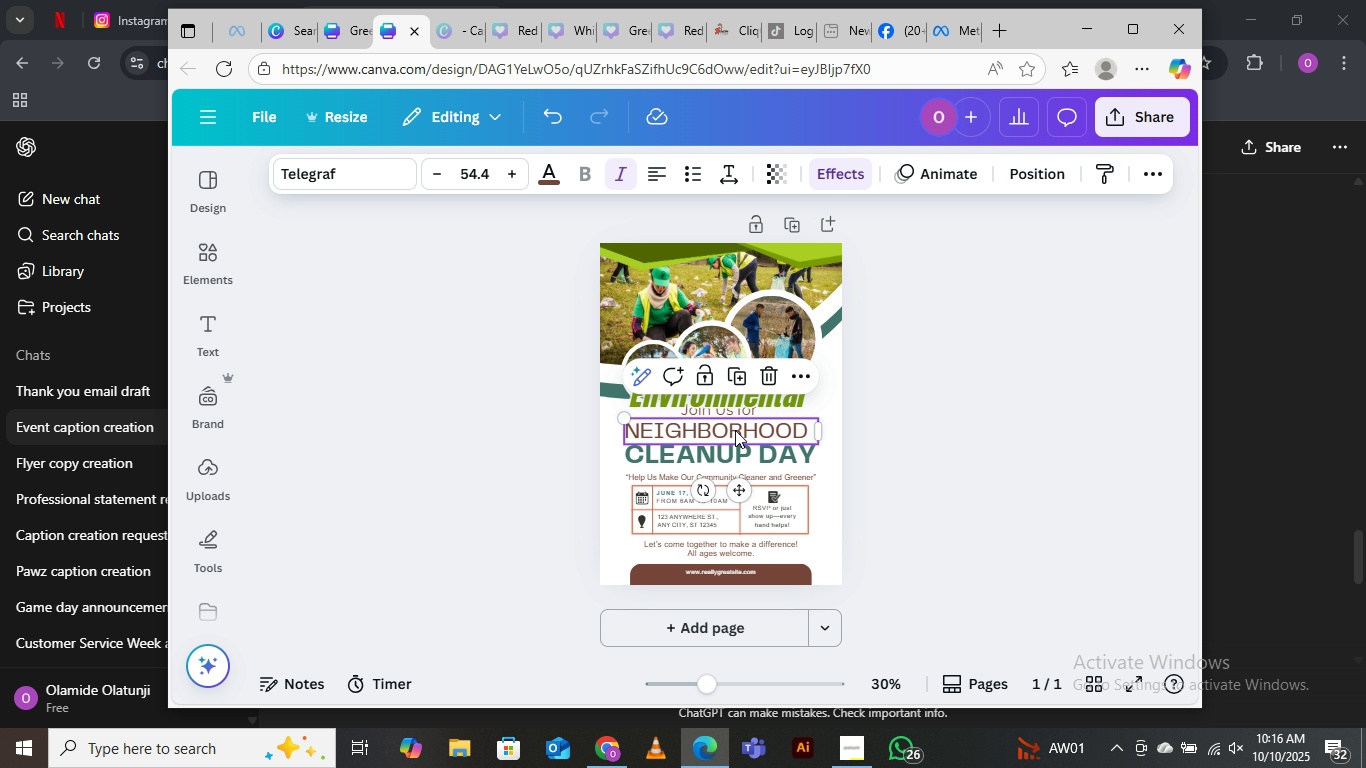 
left_click([735, 430])
 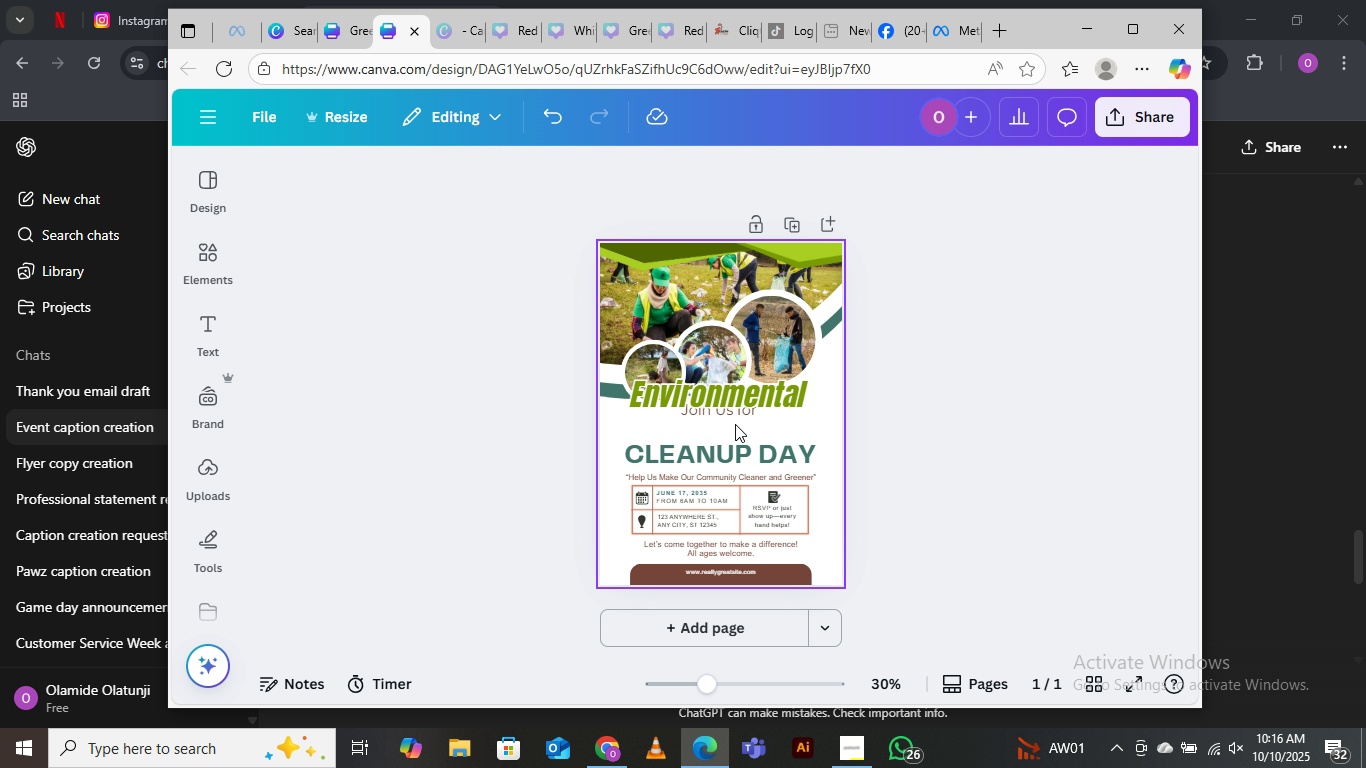 
key(Delete)
 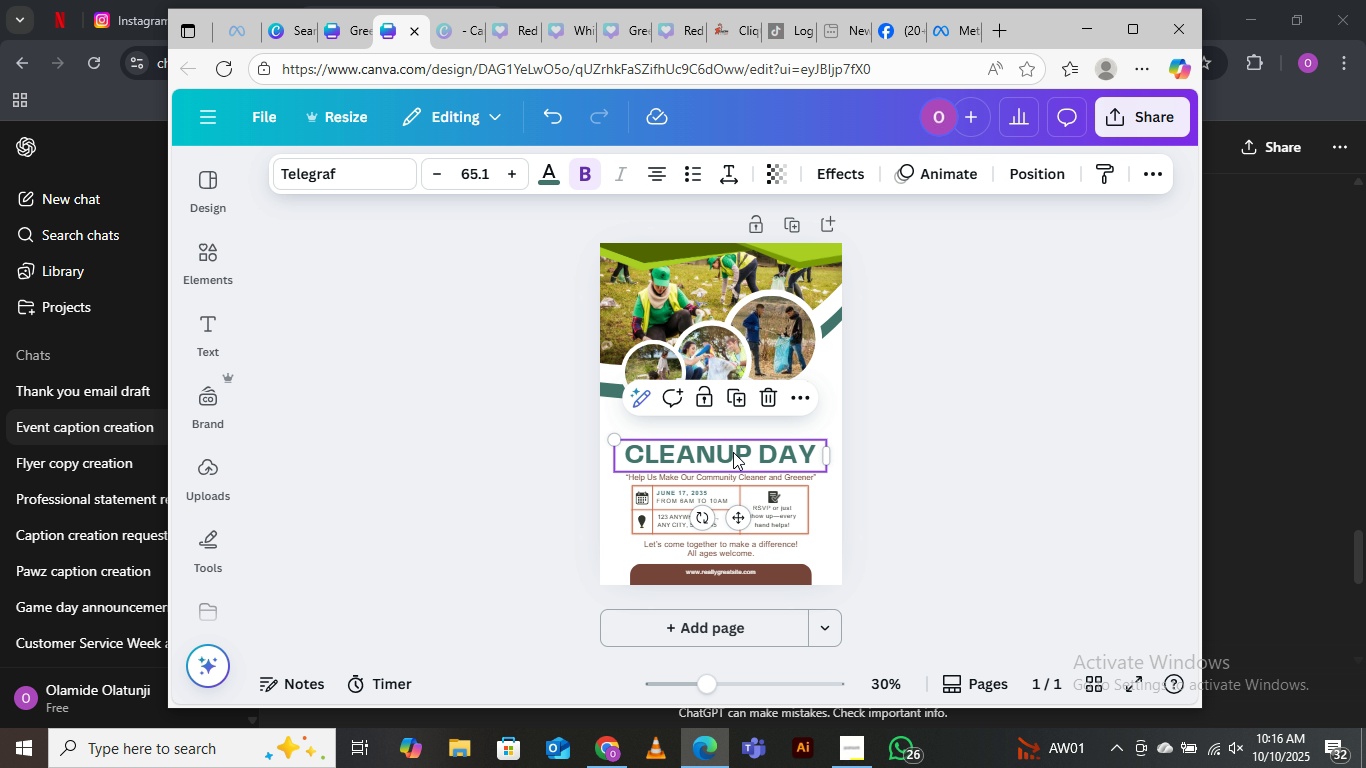 
left_click([733, 452])
 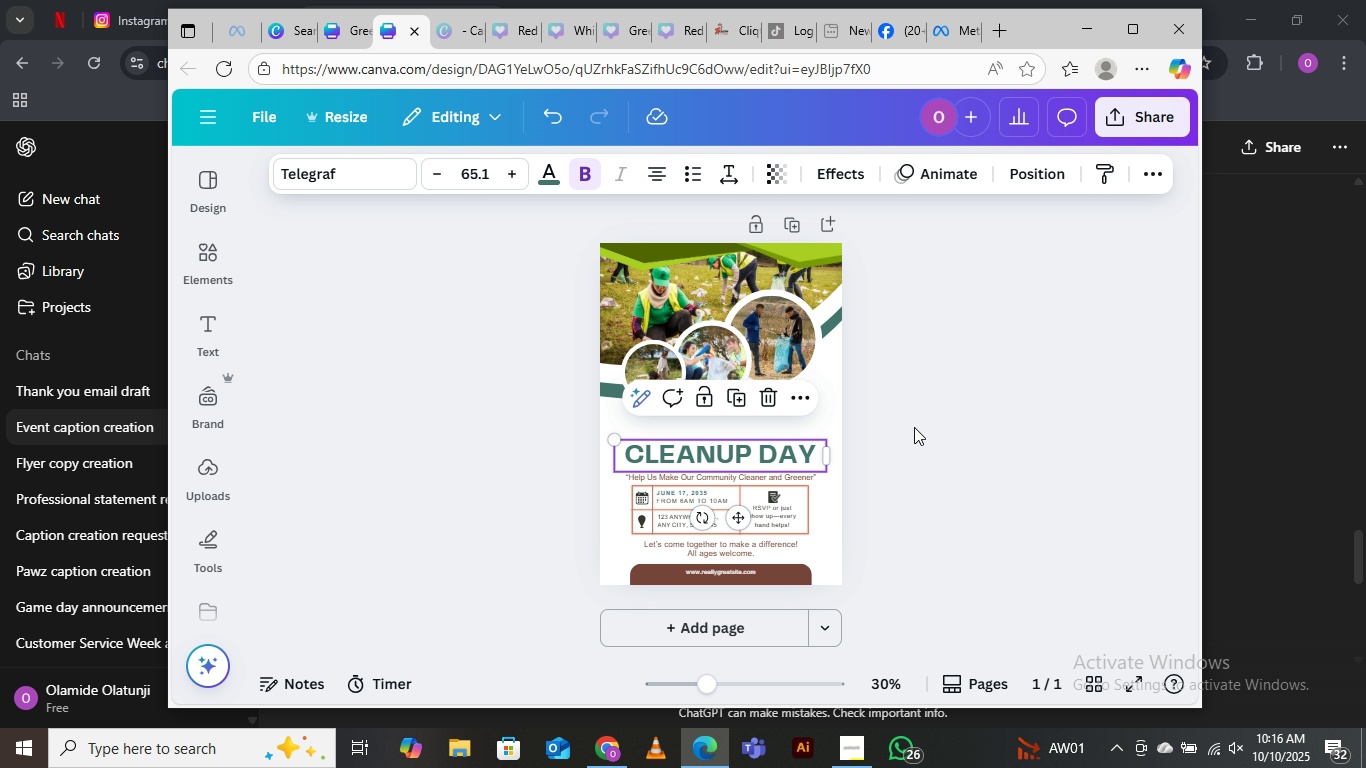 
key(Delete)
 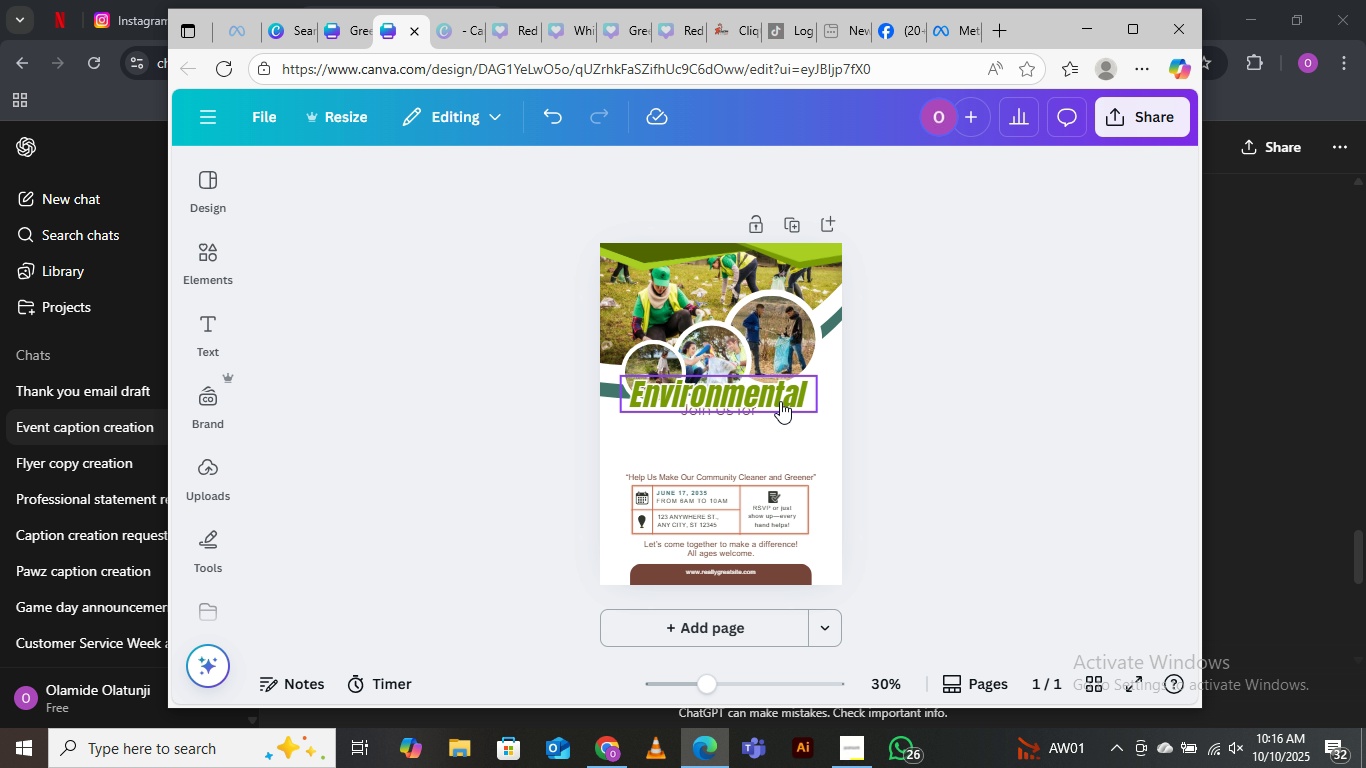 
left_click_drag(start_coordinate=[780, 401], to_coordinate=[782, 438])
 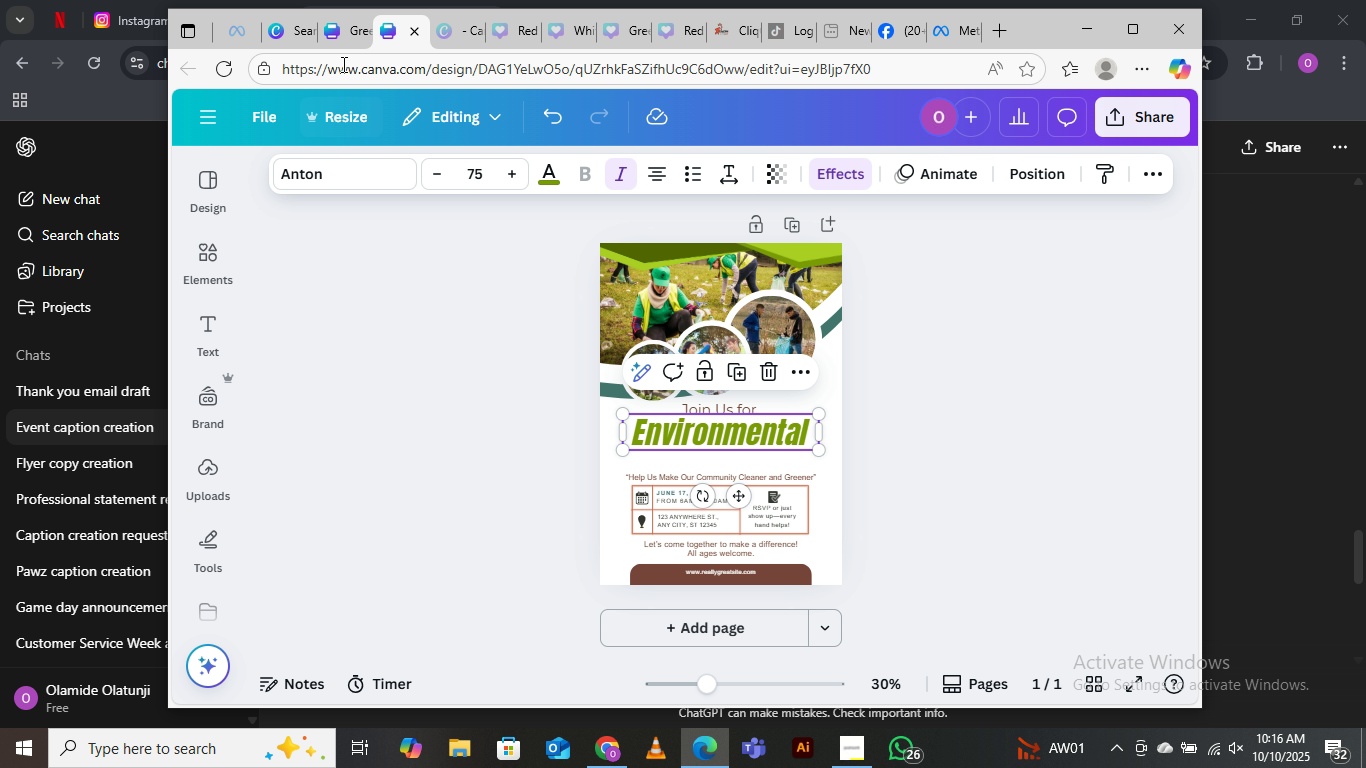 
left_click([334, 21])
 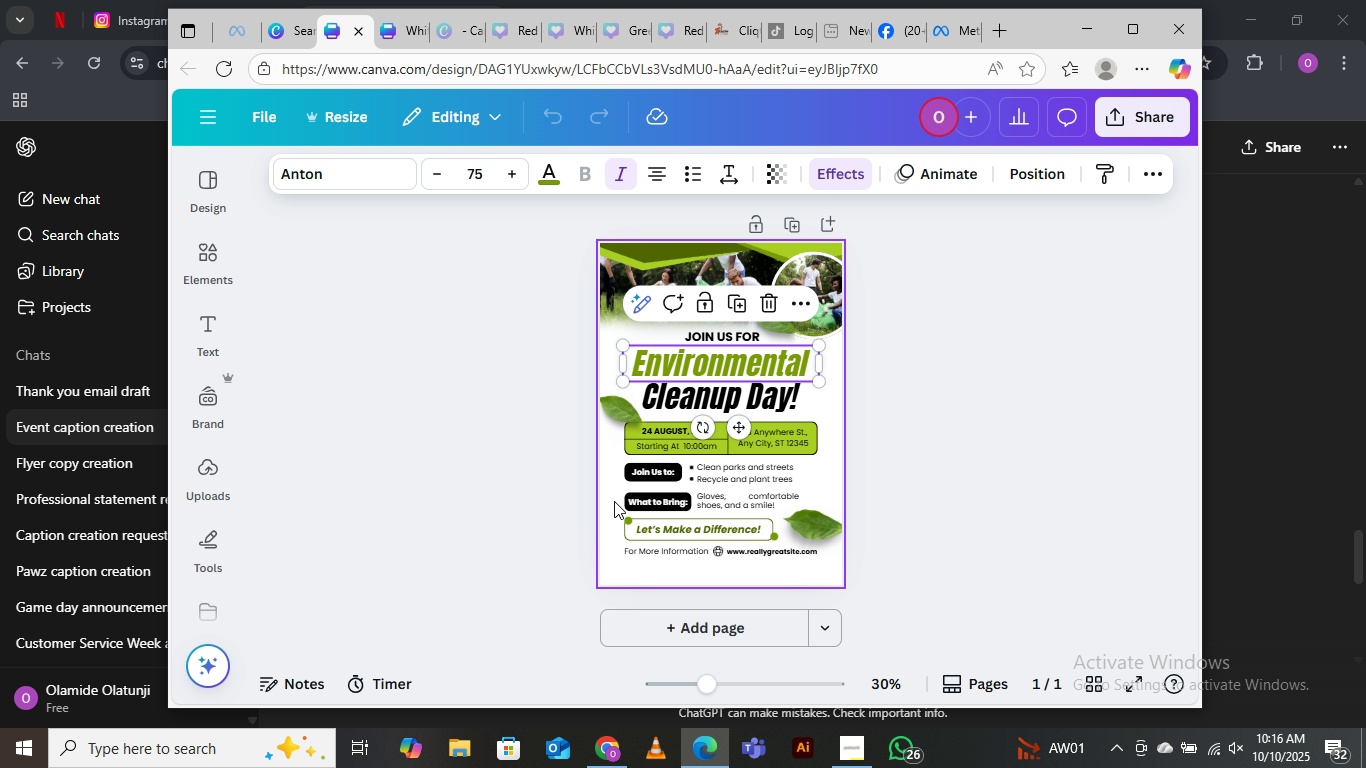 
left_click([612, 486])
 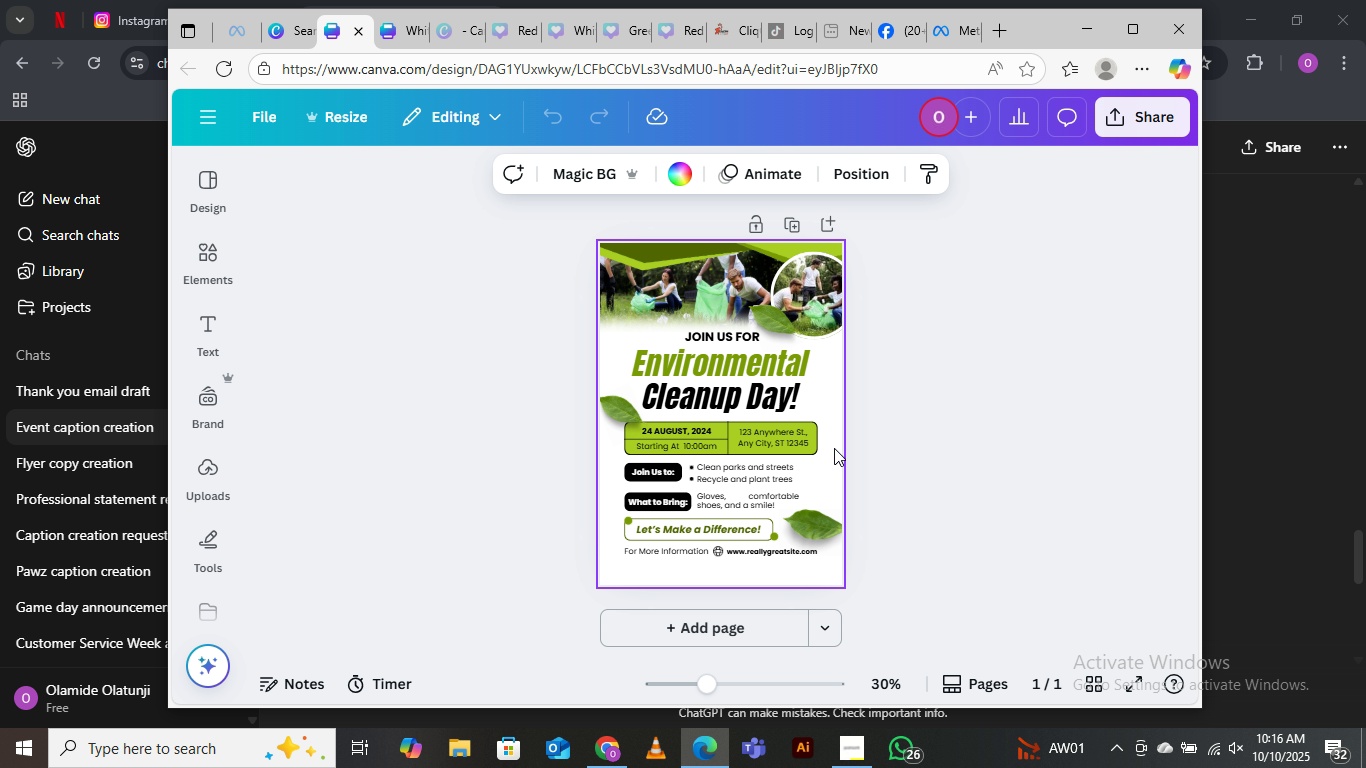 
right_click([834, 448])
 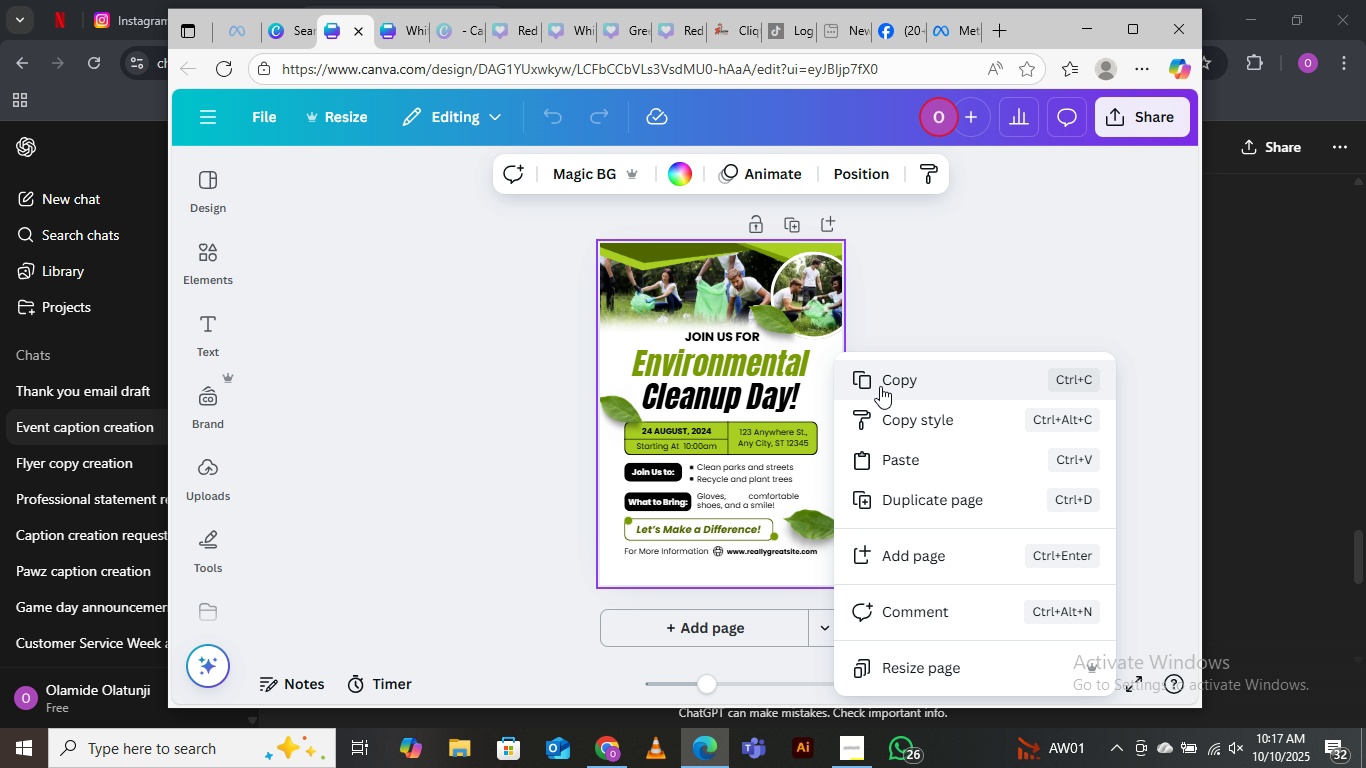 
left_click([880, 386])
 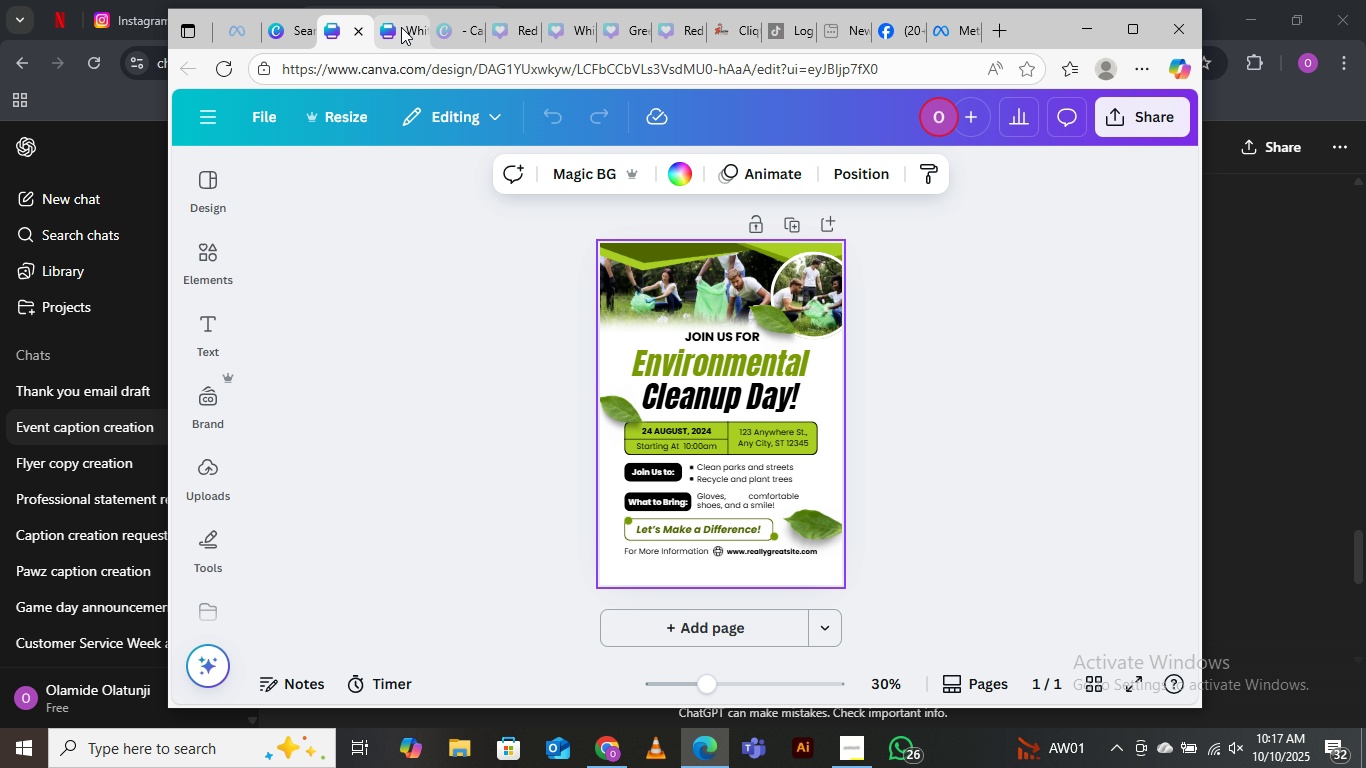 
left_click([401, 27])
 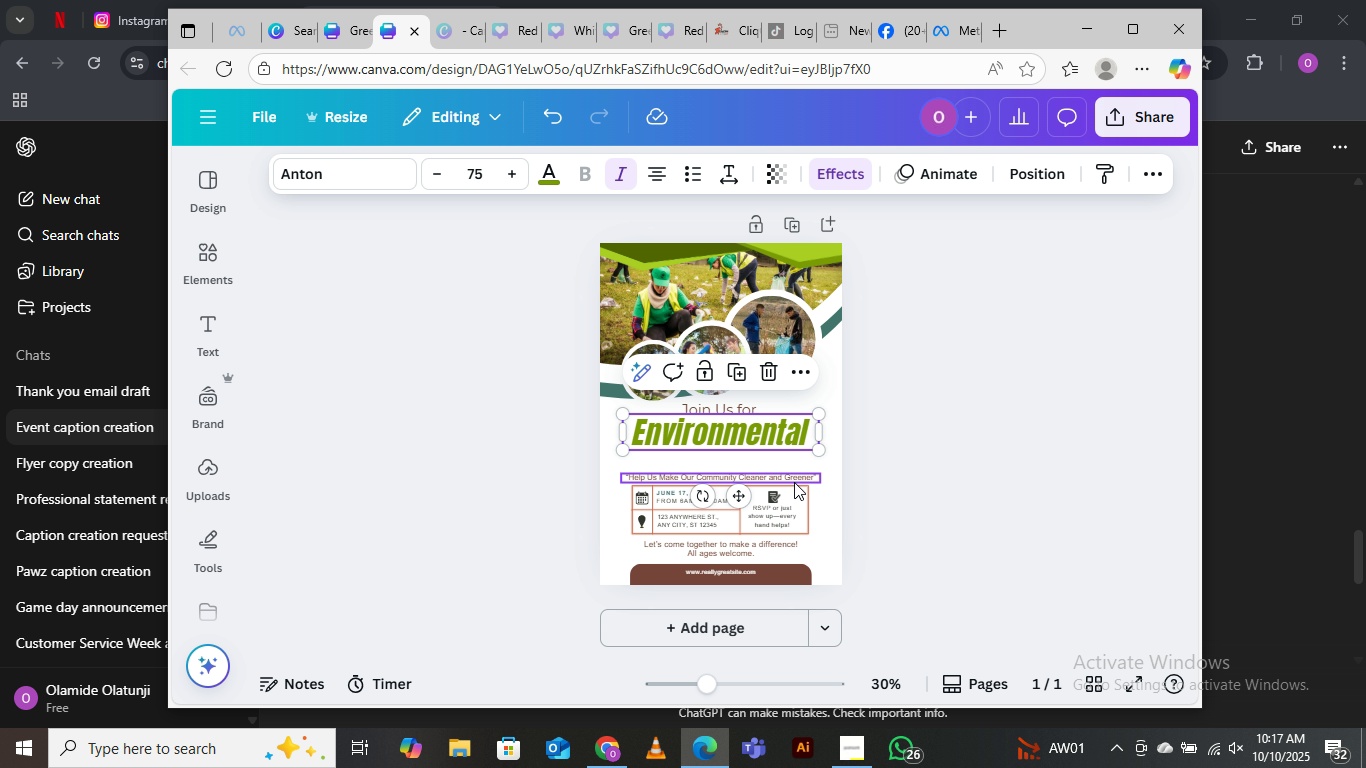 
key(Control+V)
 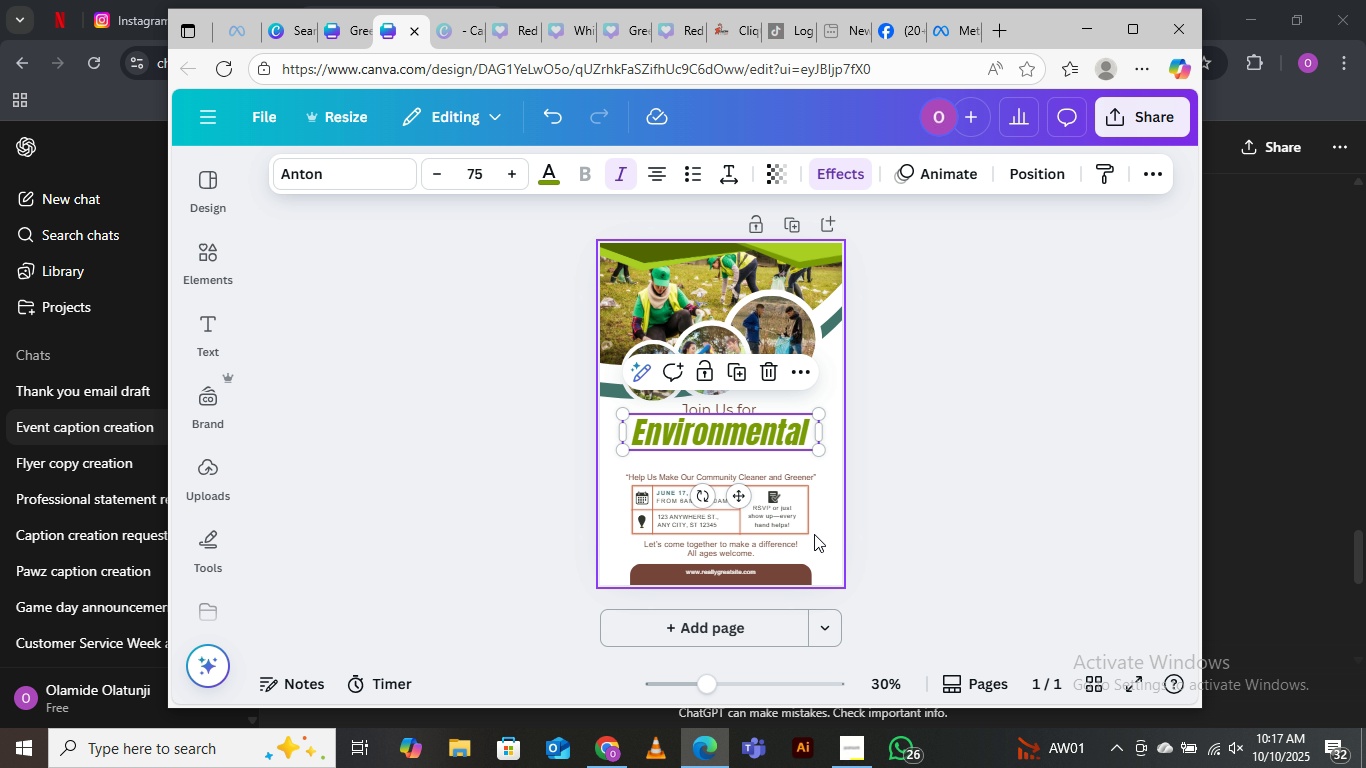 
left_click([830, 529])
 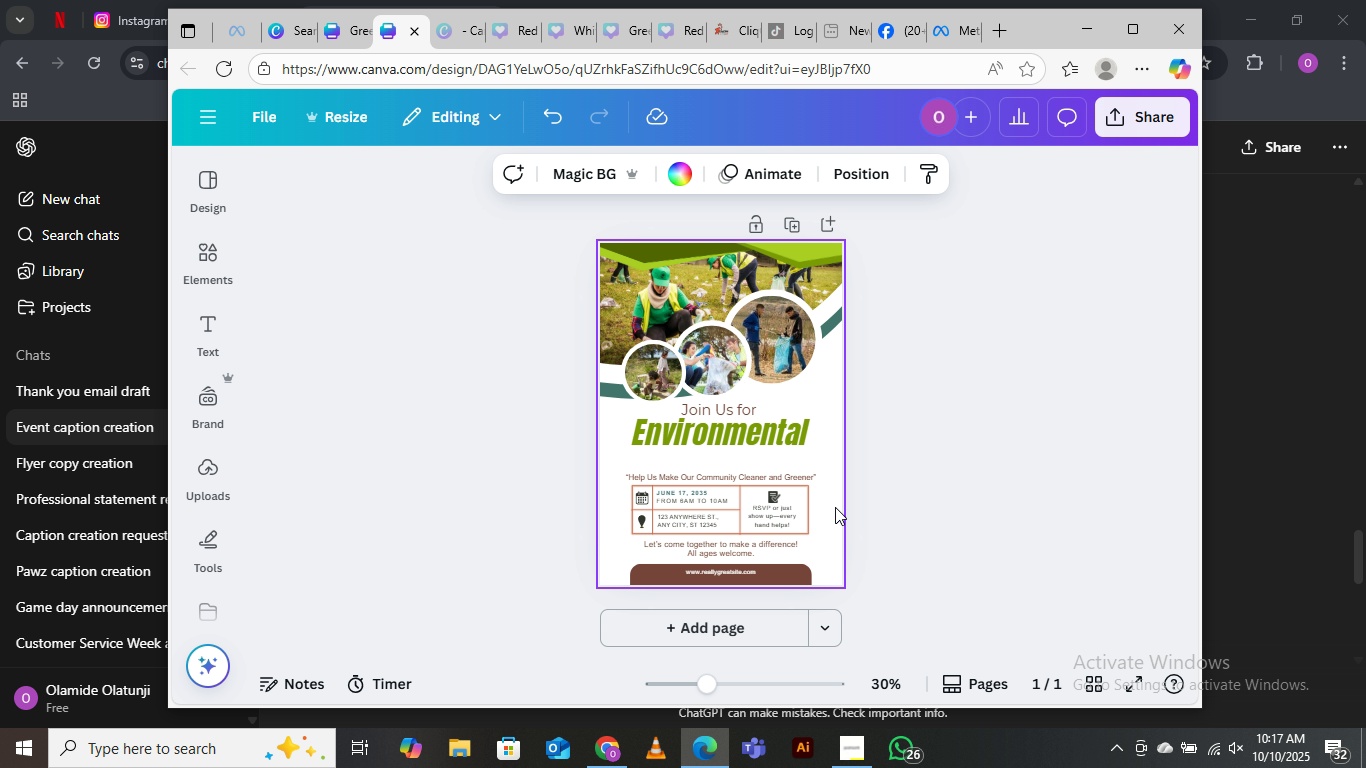 
key(Control+V)
 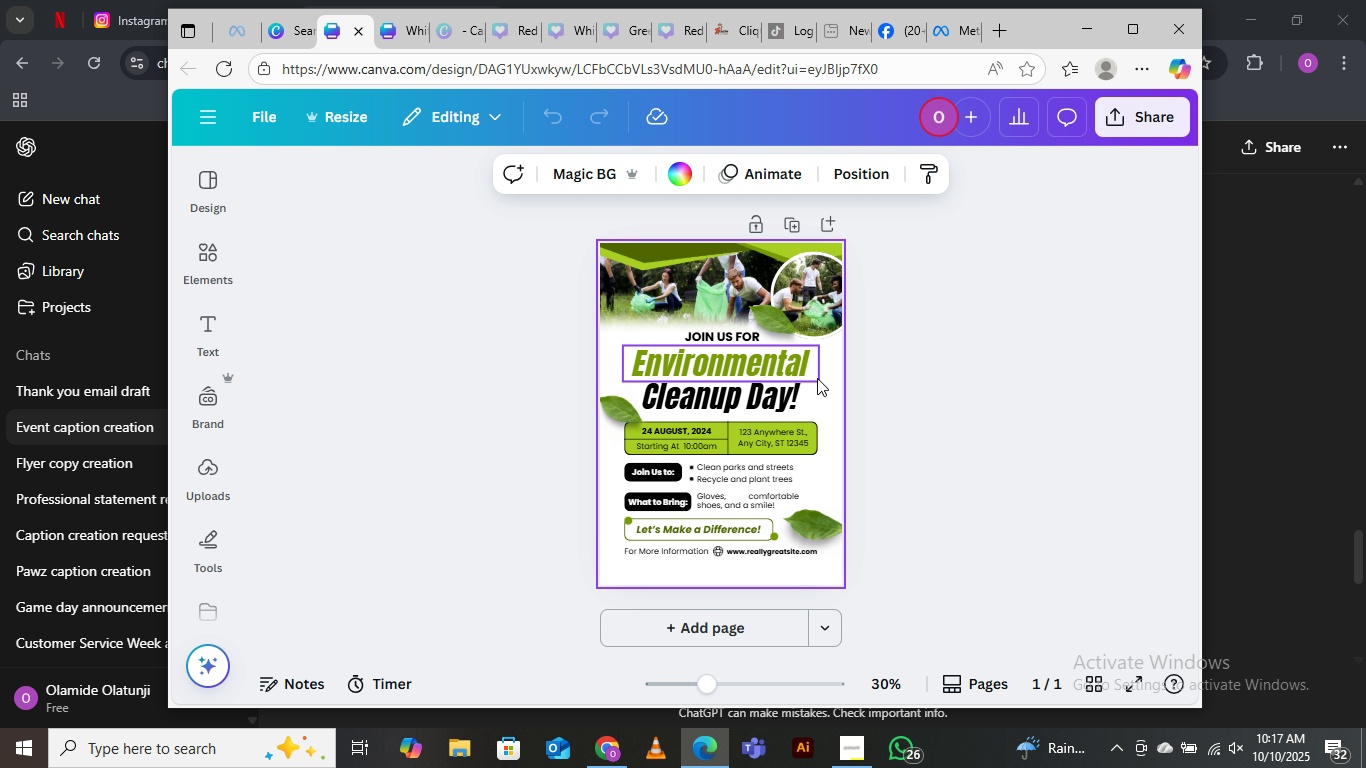 
wait(5.09)
 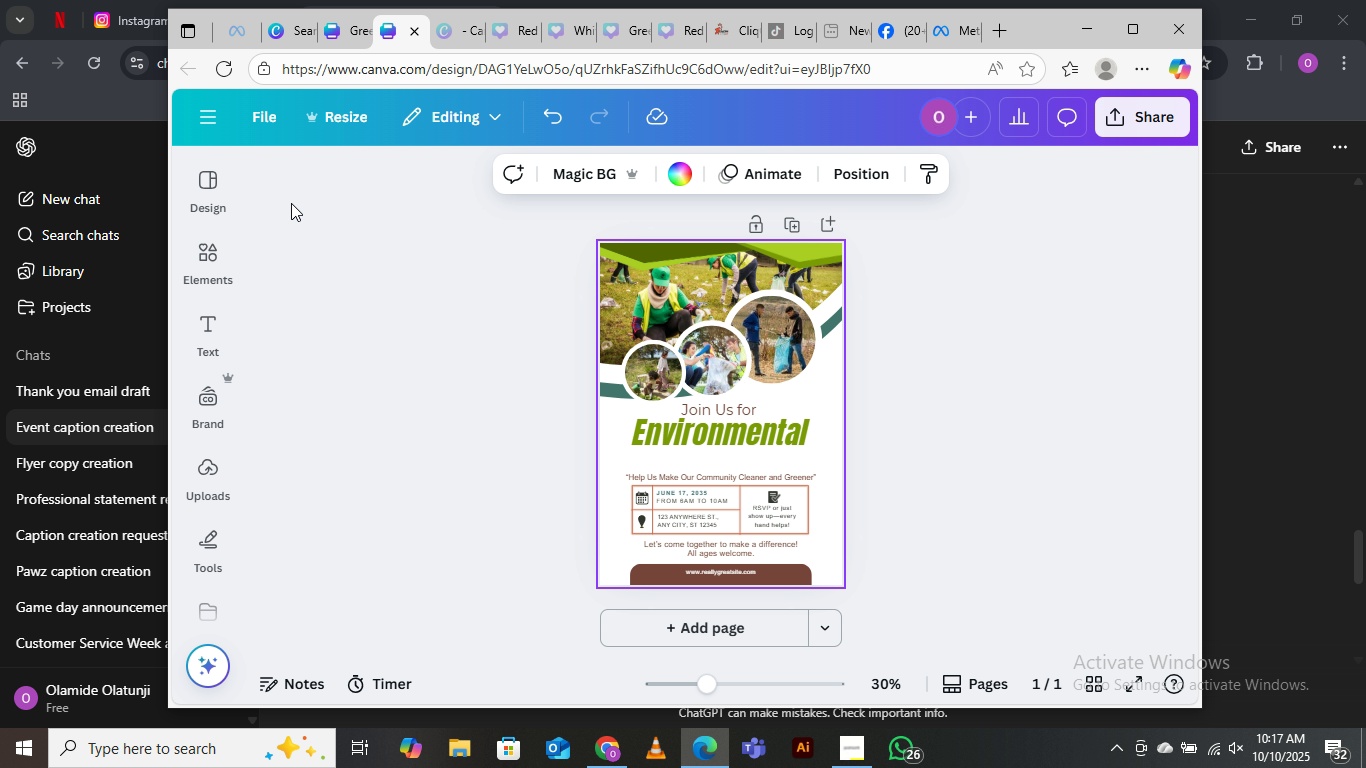 
left_click([834, 385])
 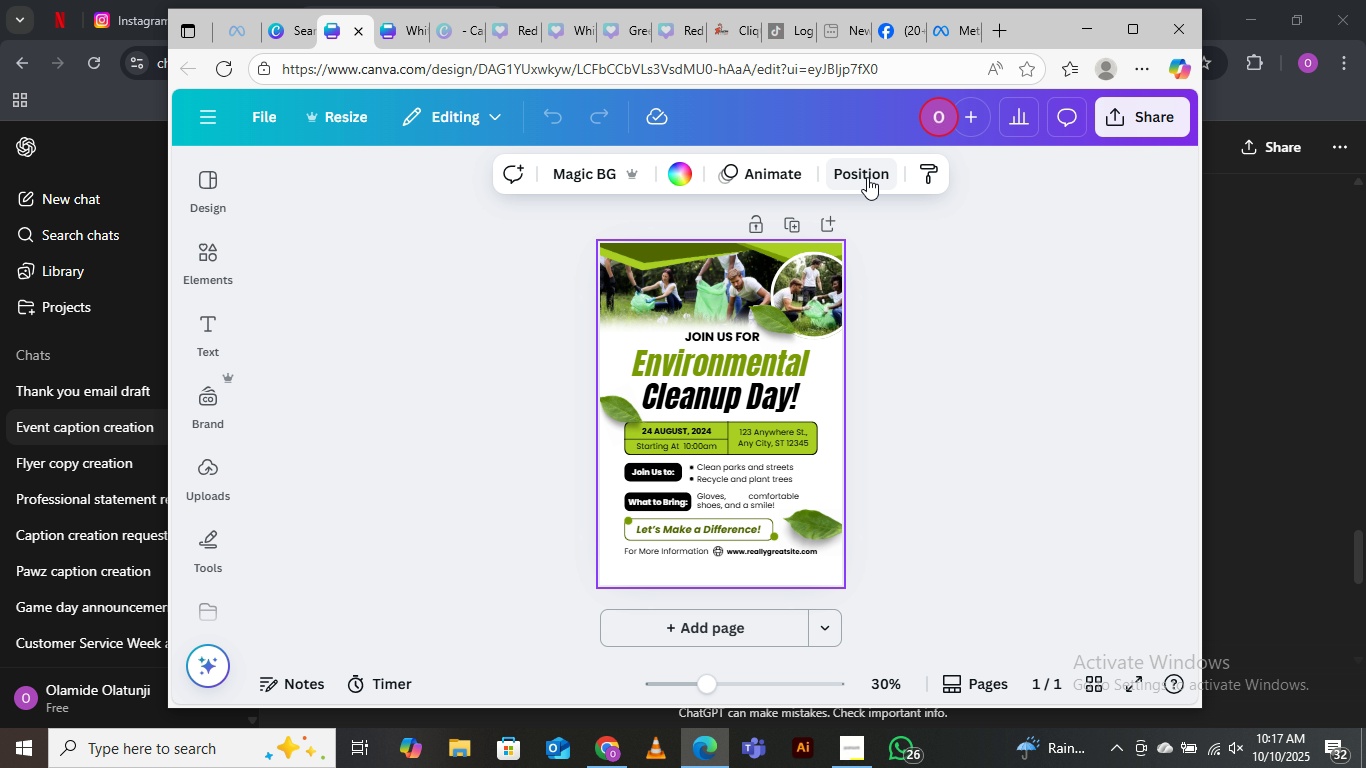 
left_click([867, 177])
 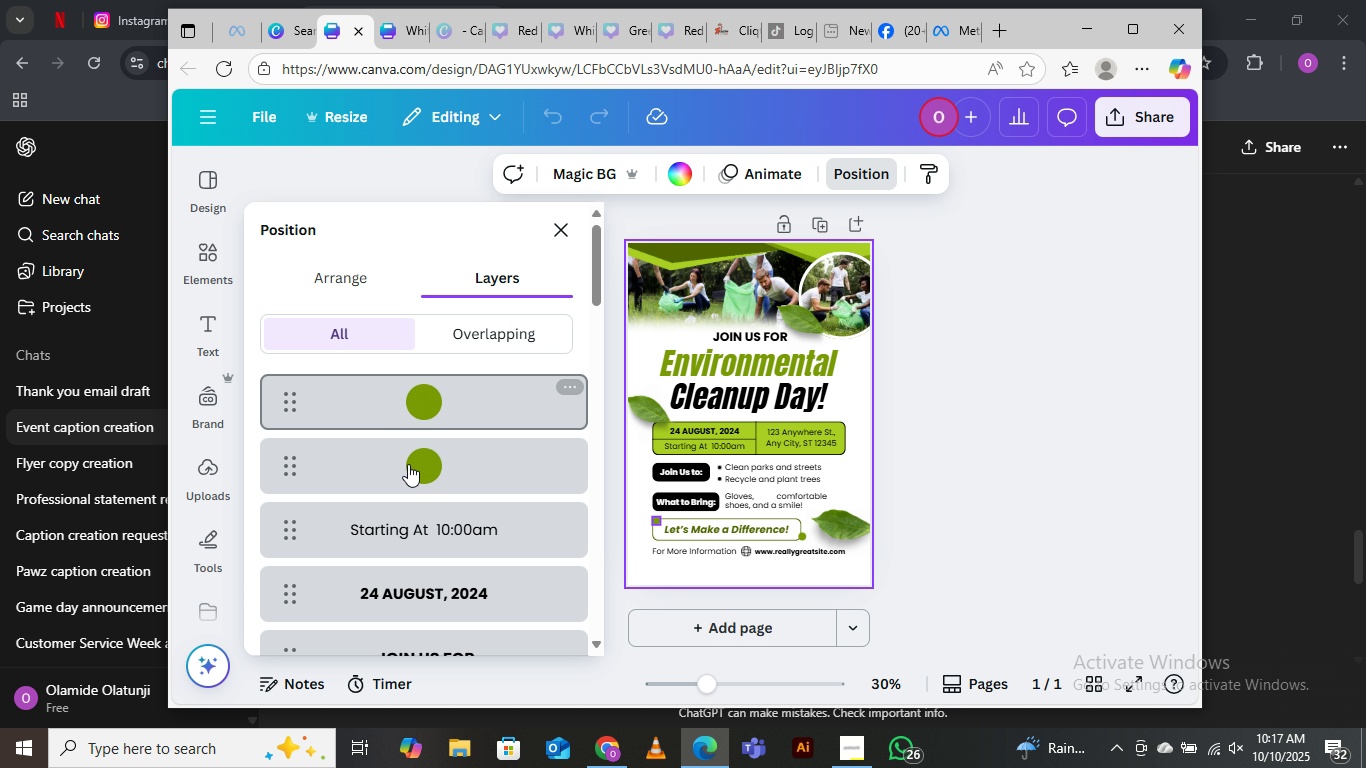 
scroll: coordinate [457, 550], scroll_direction: down, amount: 25.0
 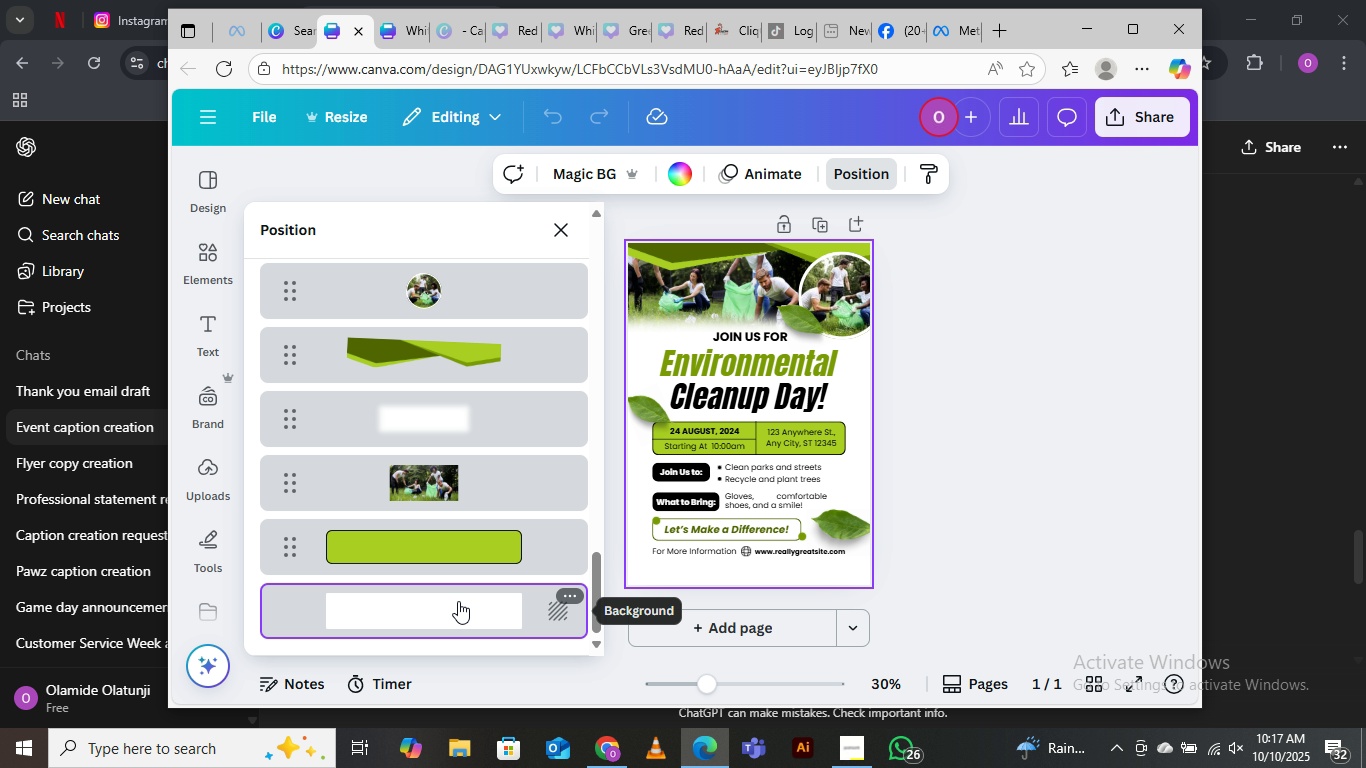 
left_click([458, 601])
 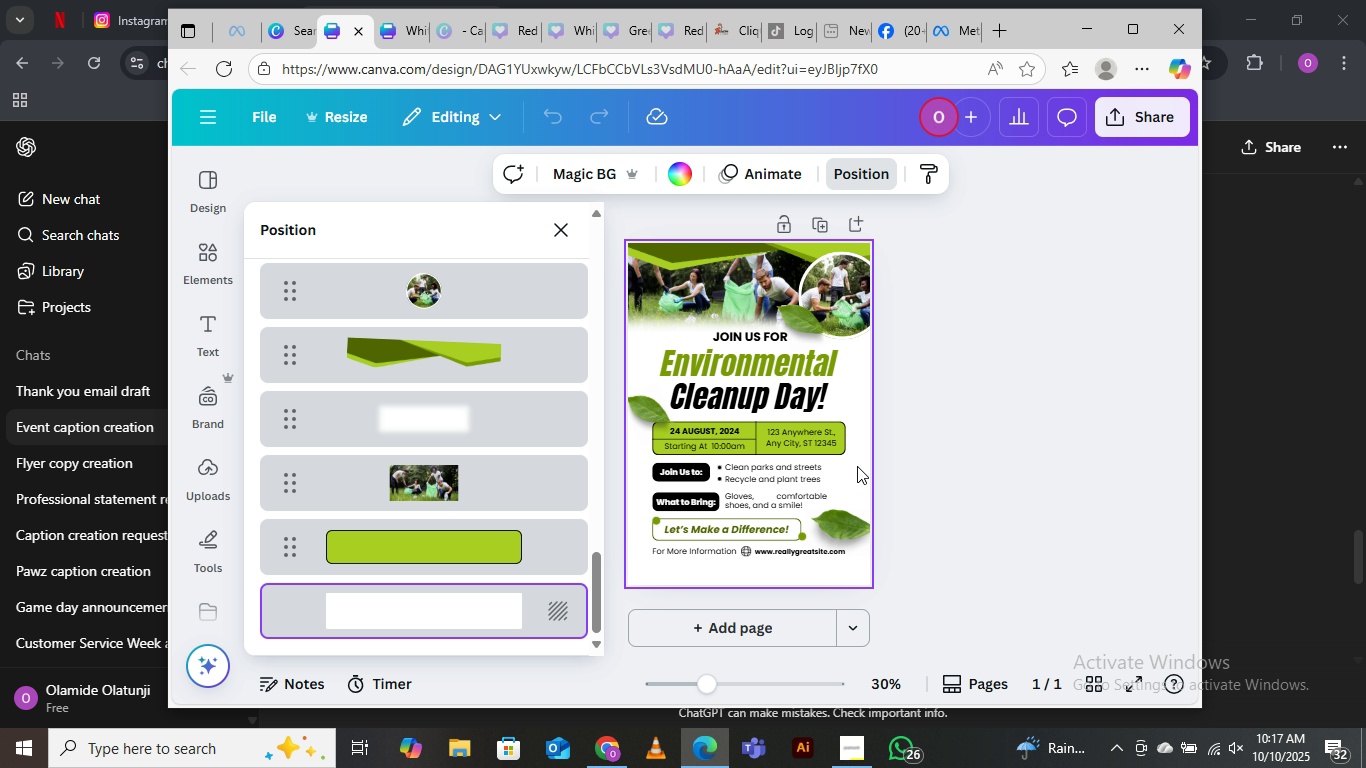 
right_click([857, 466])
 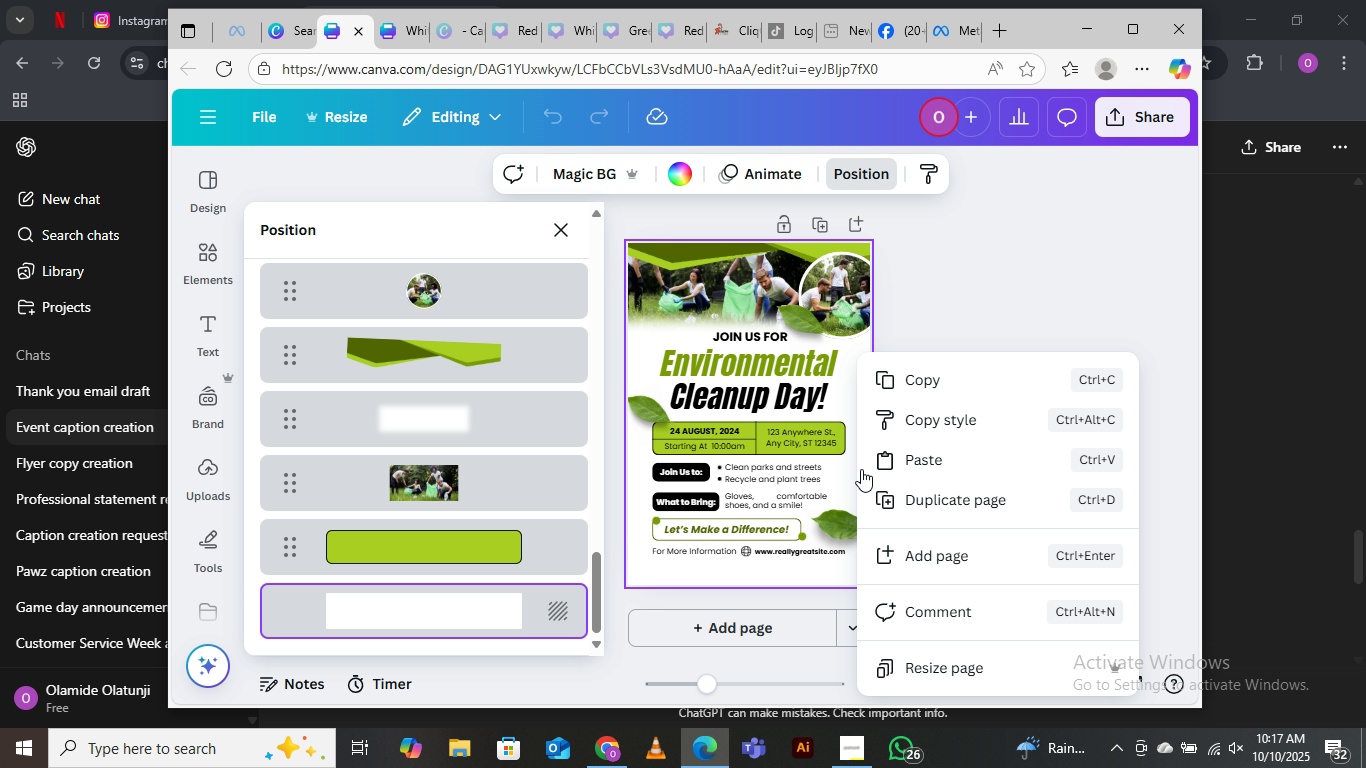 
left_click([903, 378])
 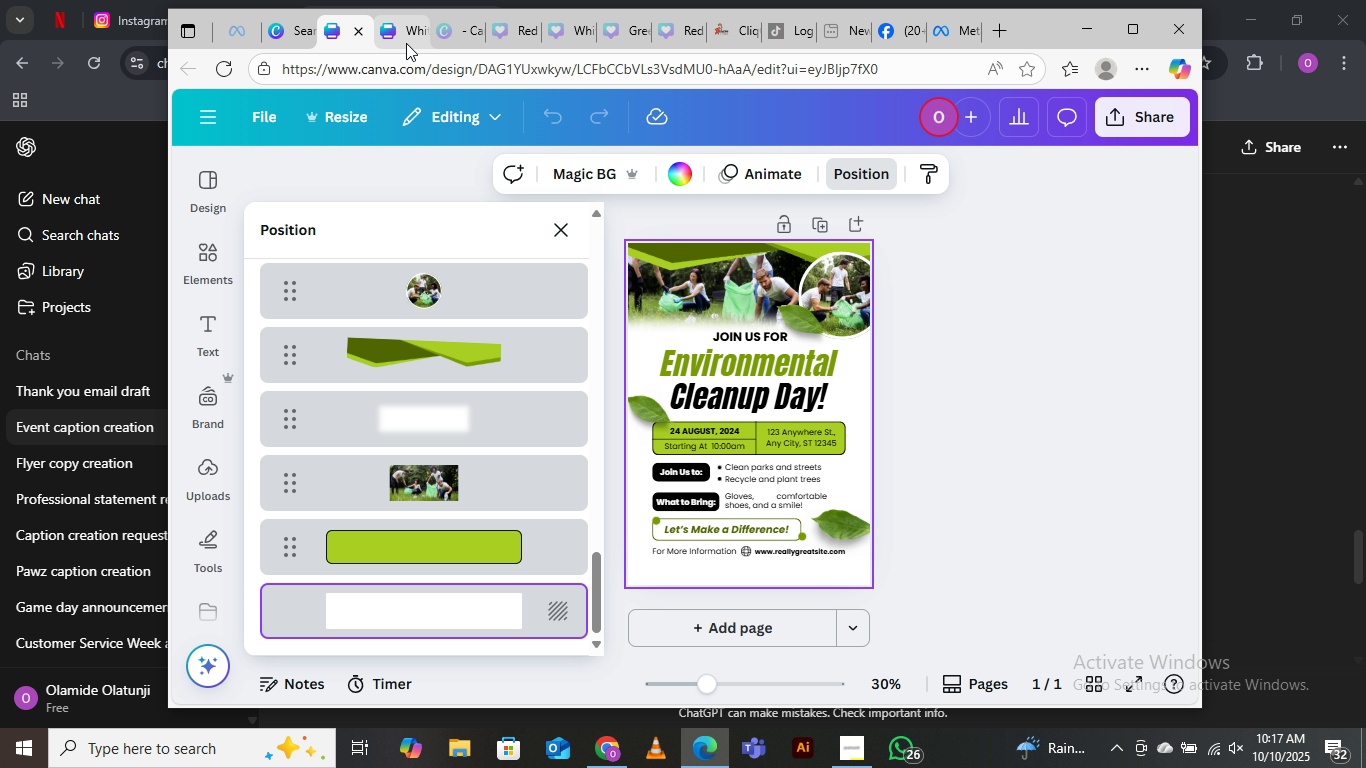 
left_click([402, 35])
 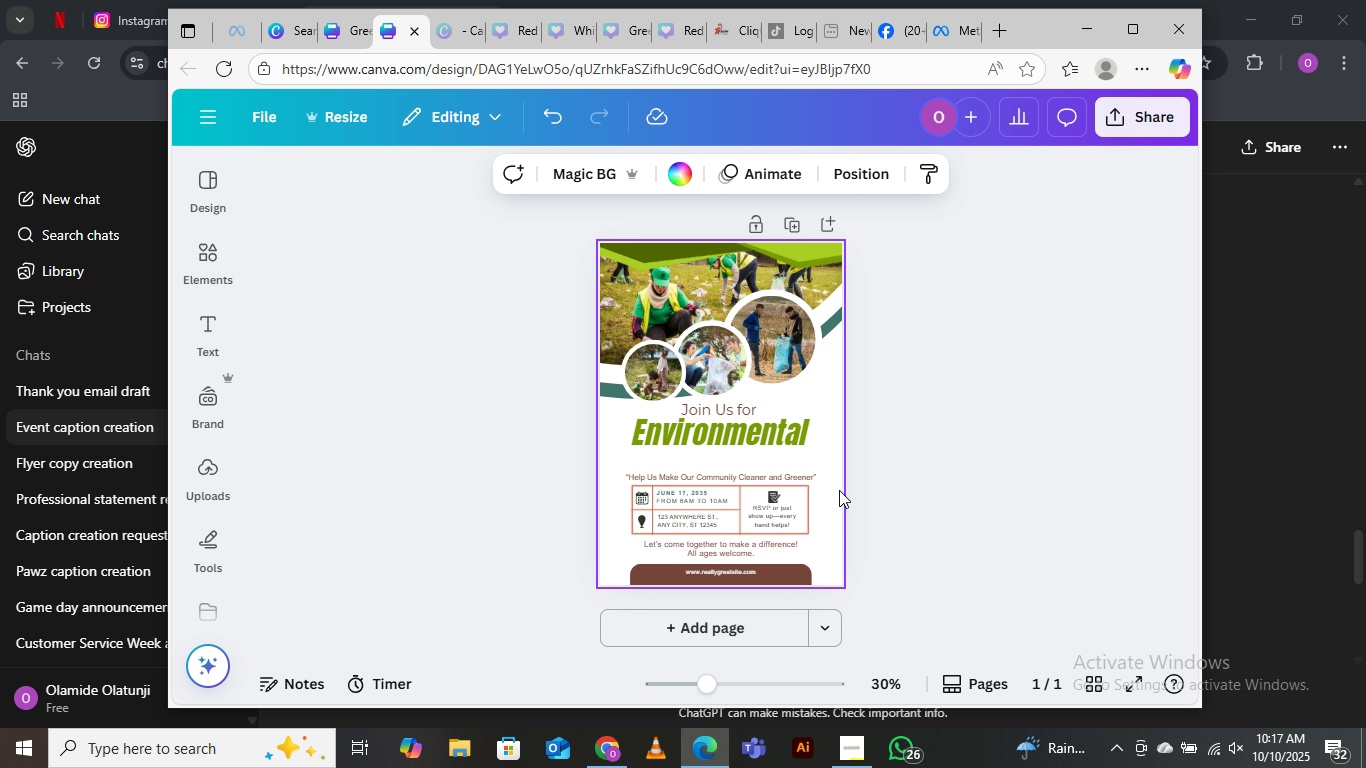 
left_click([839, 490])
 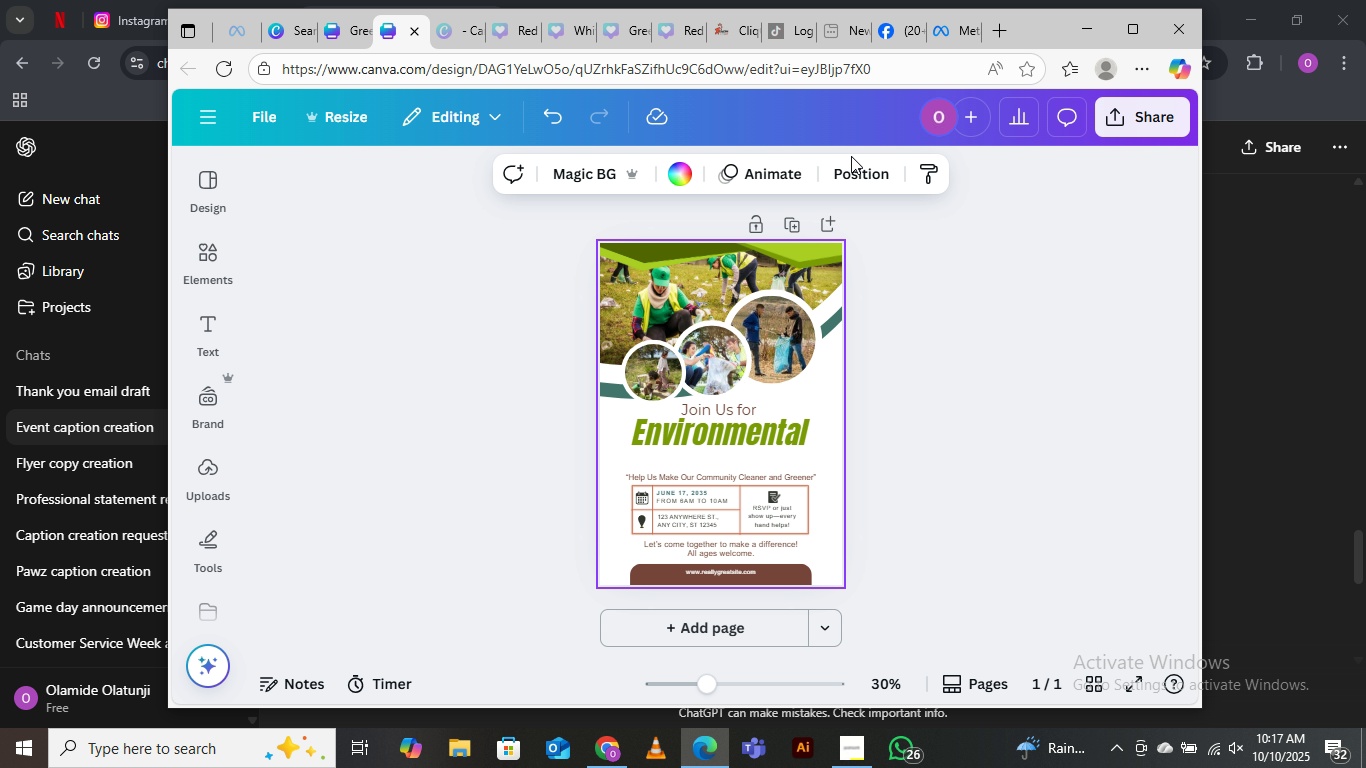 
left_click([861, 165])
 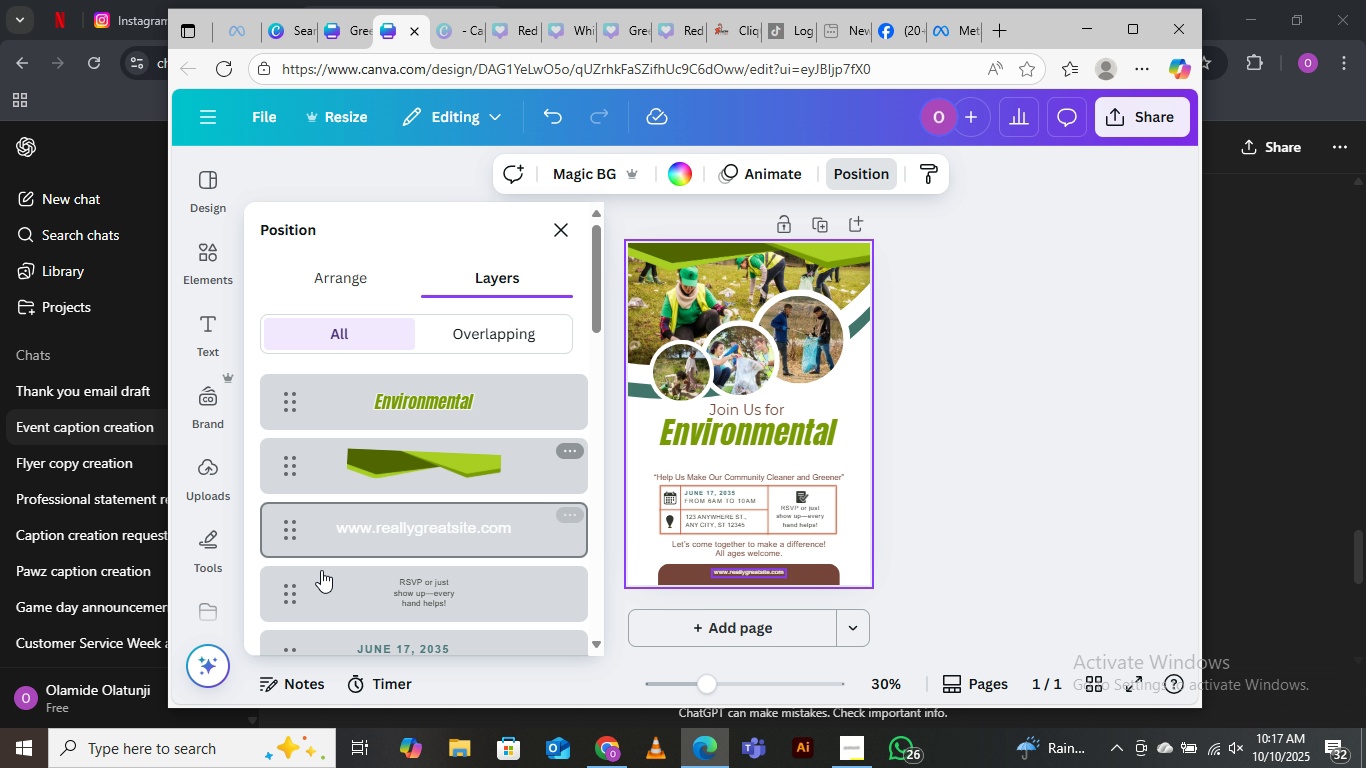 
scroll: coordinate [448, 559], scroll_direction: down, amount: 16.0
 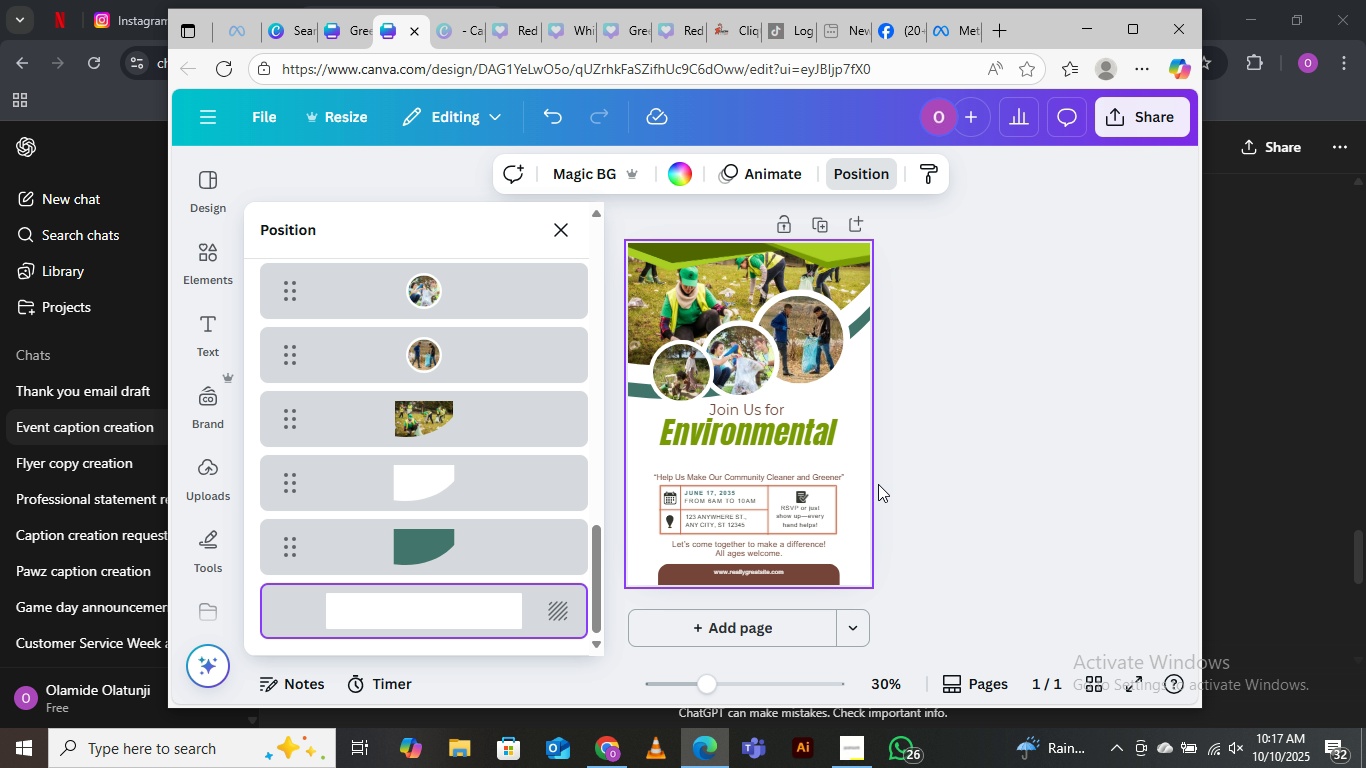 
left_click([864, 476])
 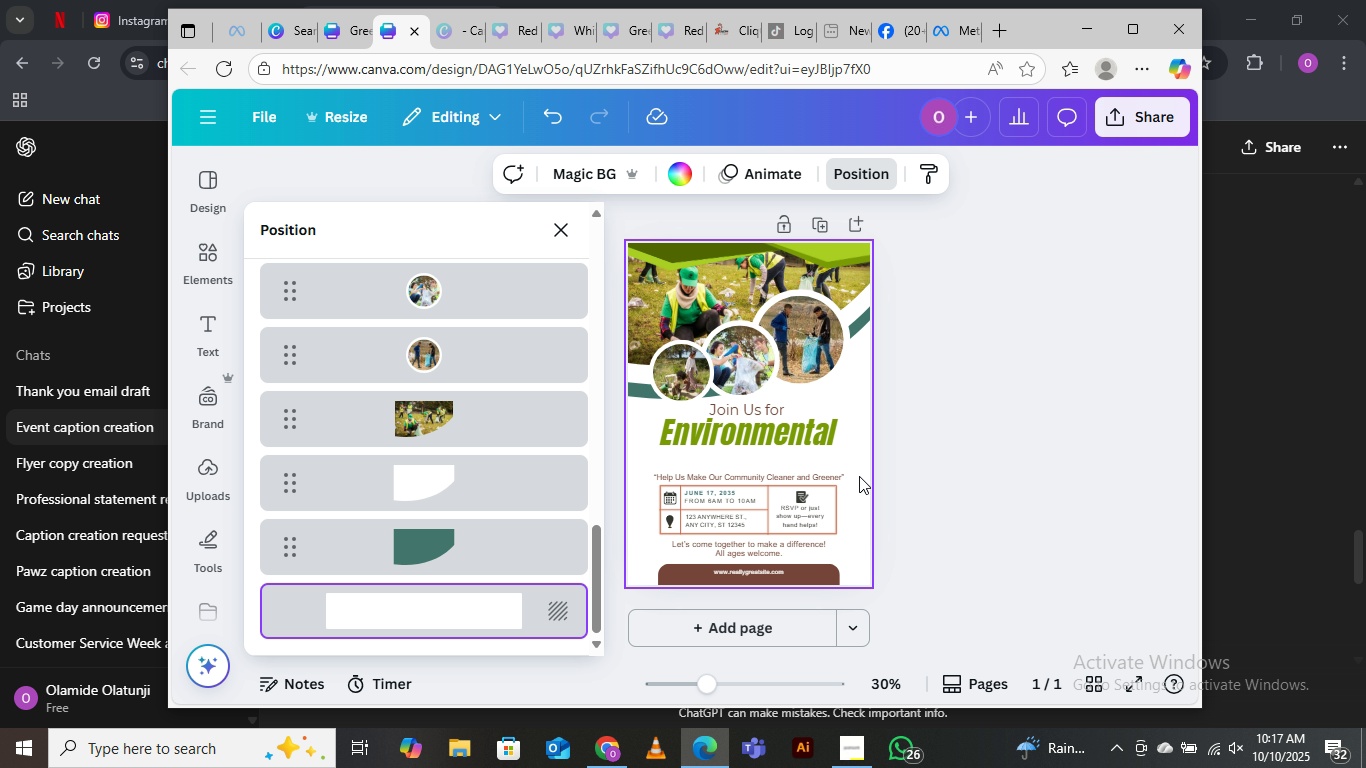 
left_click([859, 476])
 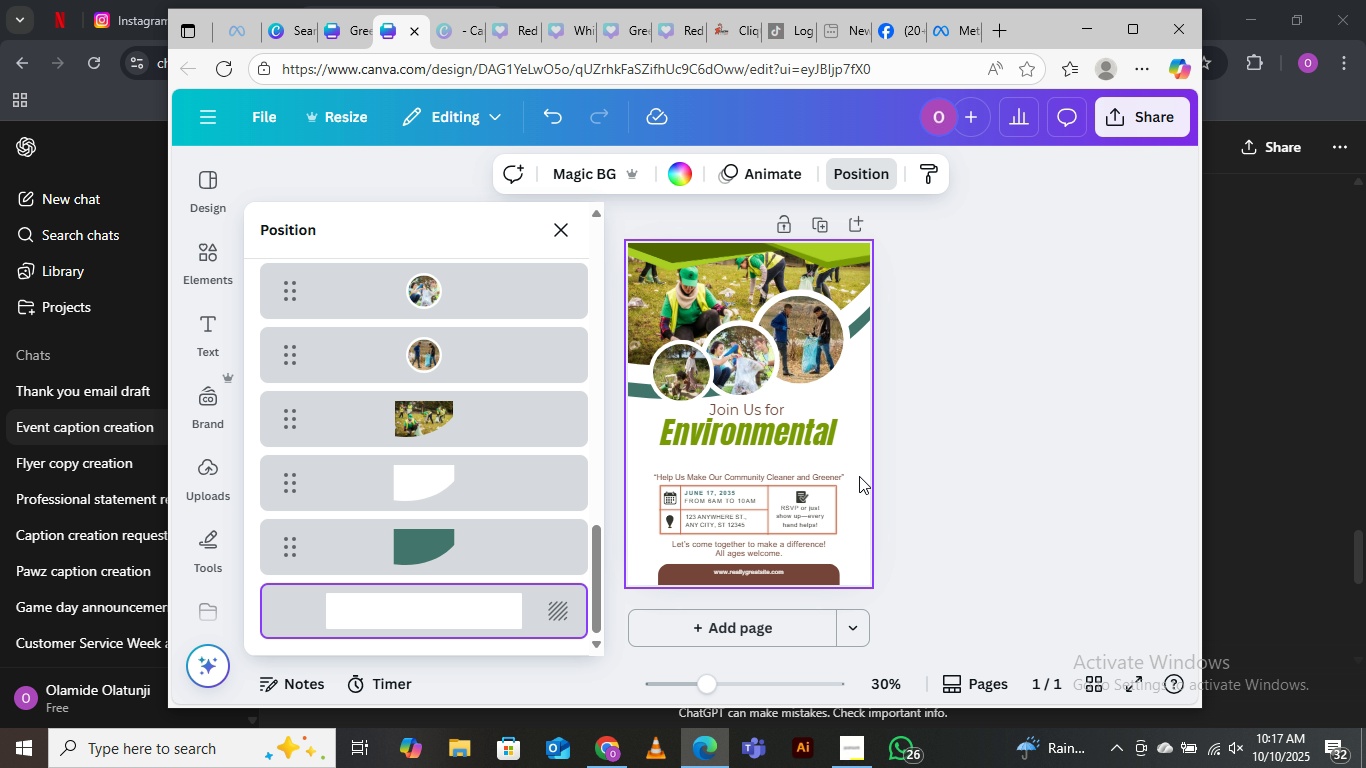 
key(Control+V)
 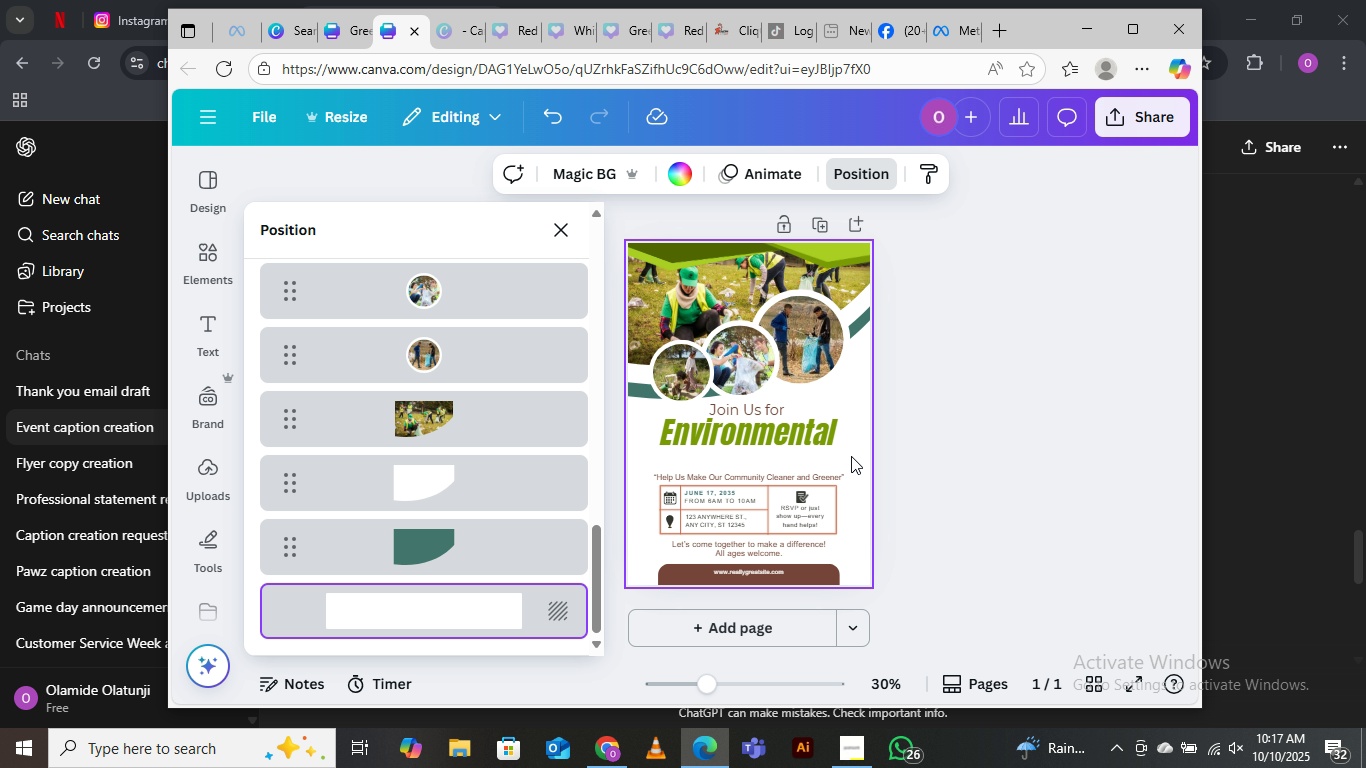 
wait(5.31)
 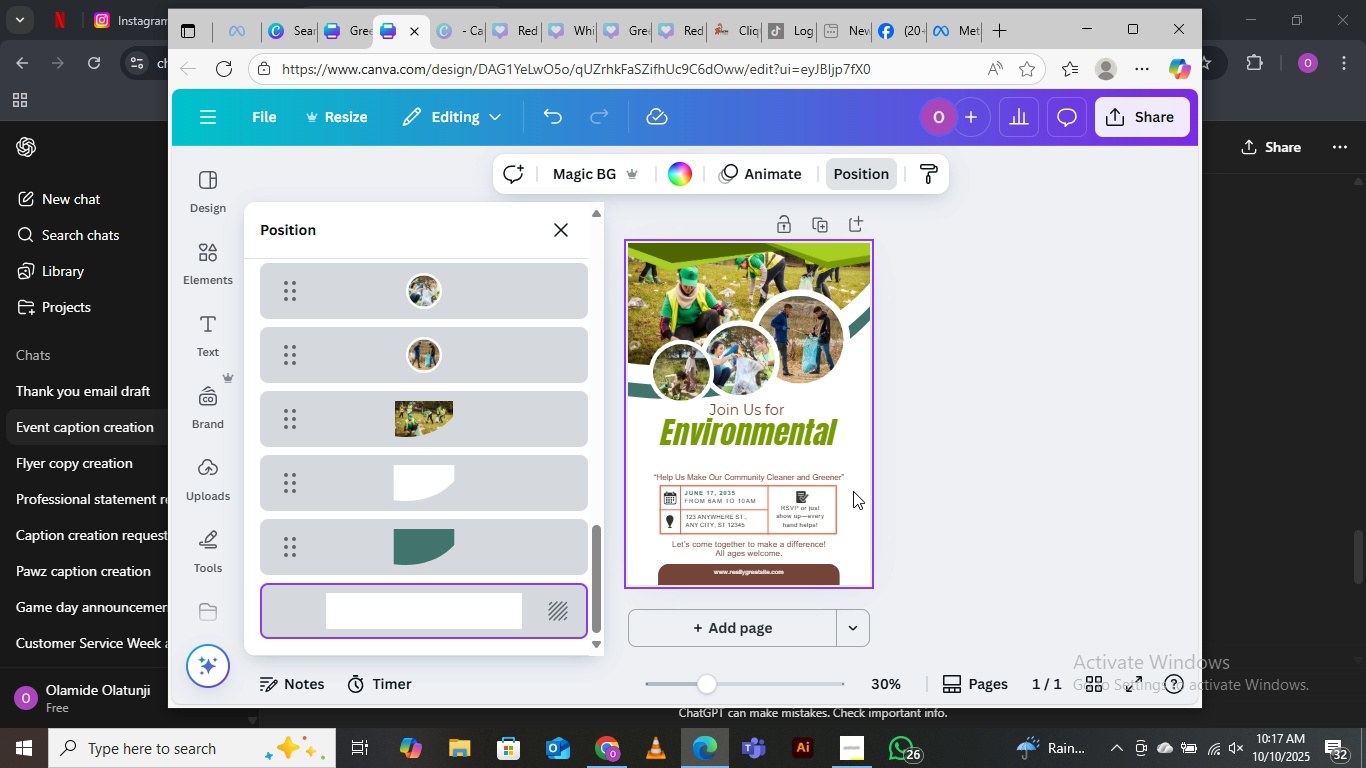 
double_click([1034, 370])
 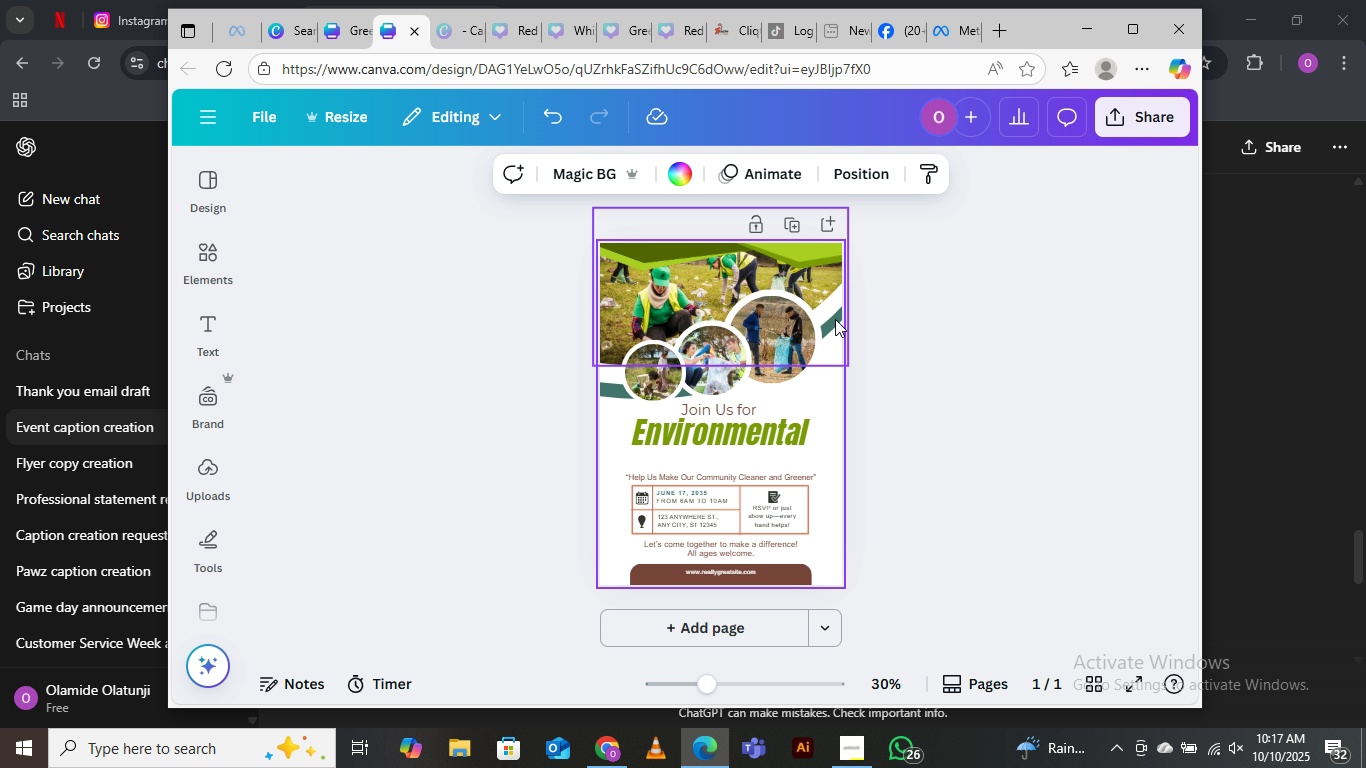 
left_click([834, 321])
 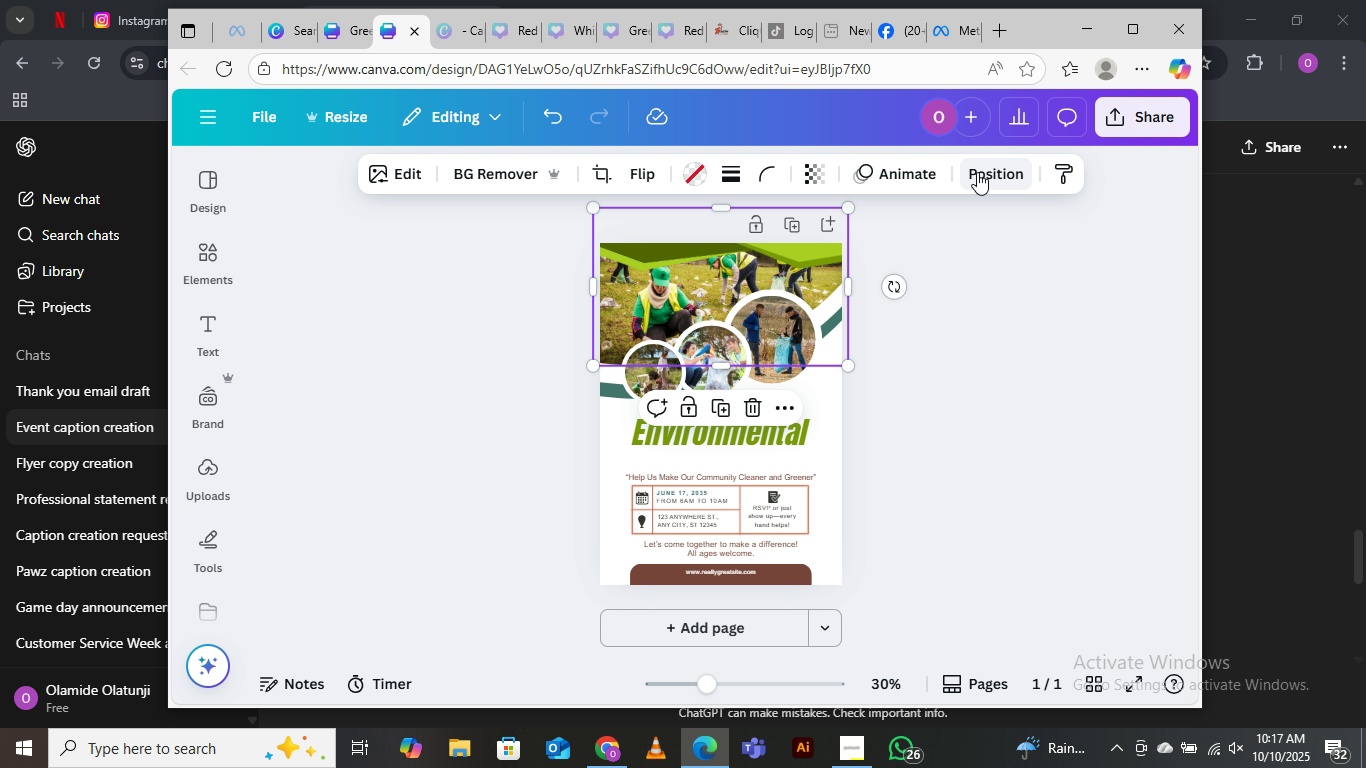 
left_click([977, 172])
 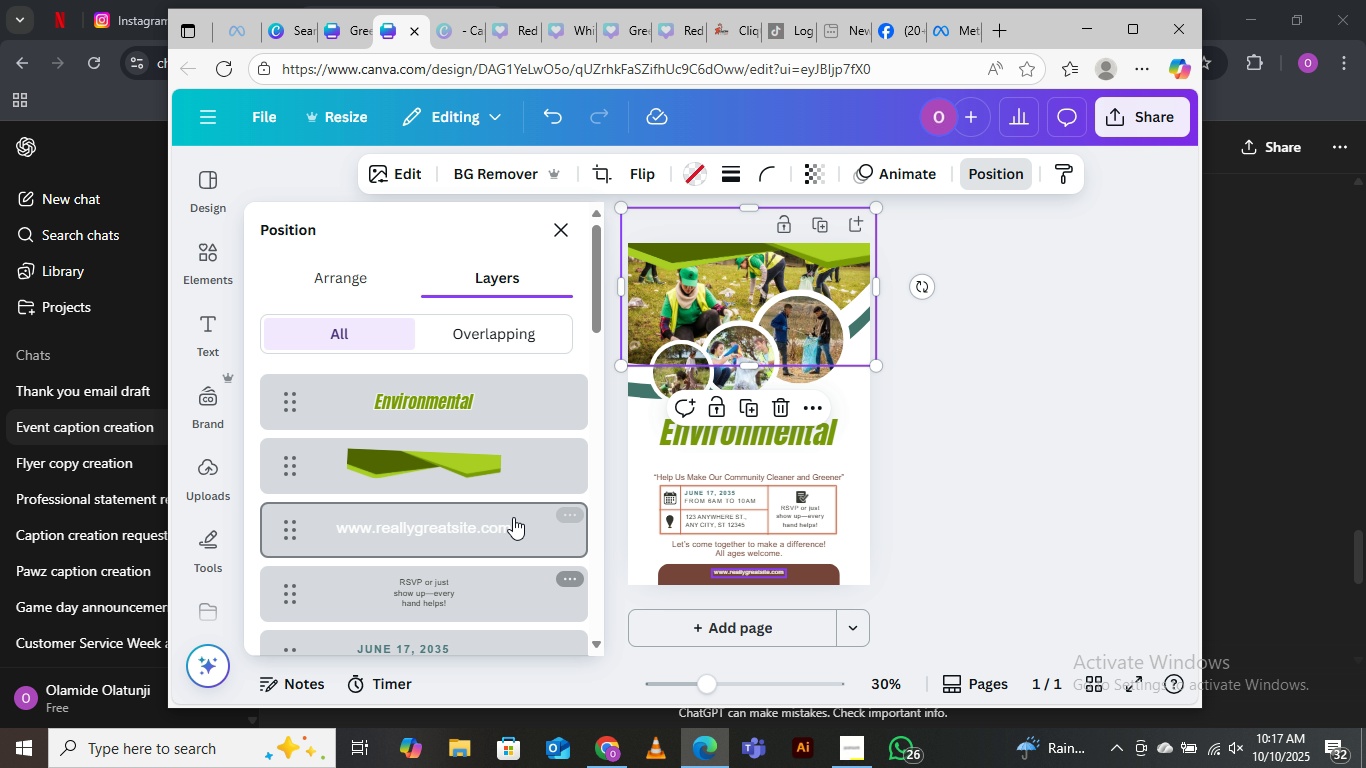 
scroll: coordinate [505, 523], scroll_direction: down, amount: 13.0